 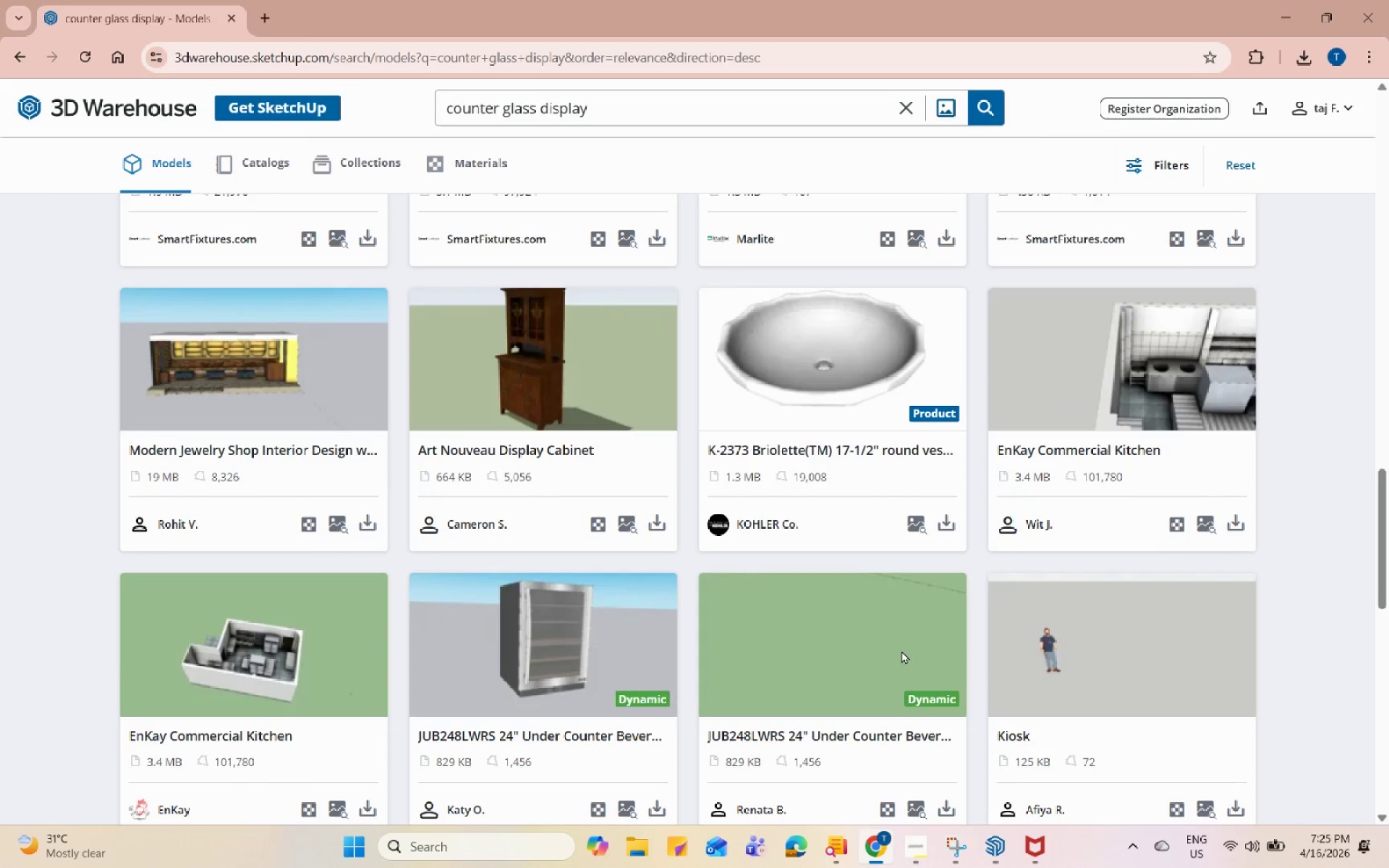 
scroll: coordinate [903, 652], scroll_direction: down, amount: 10.0
 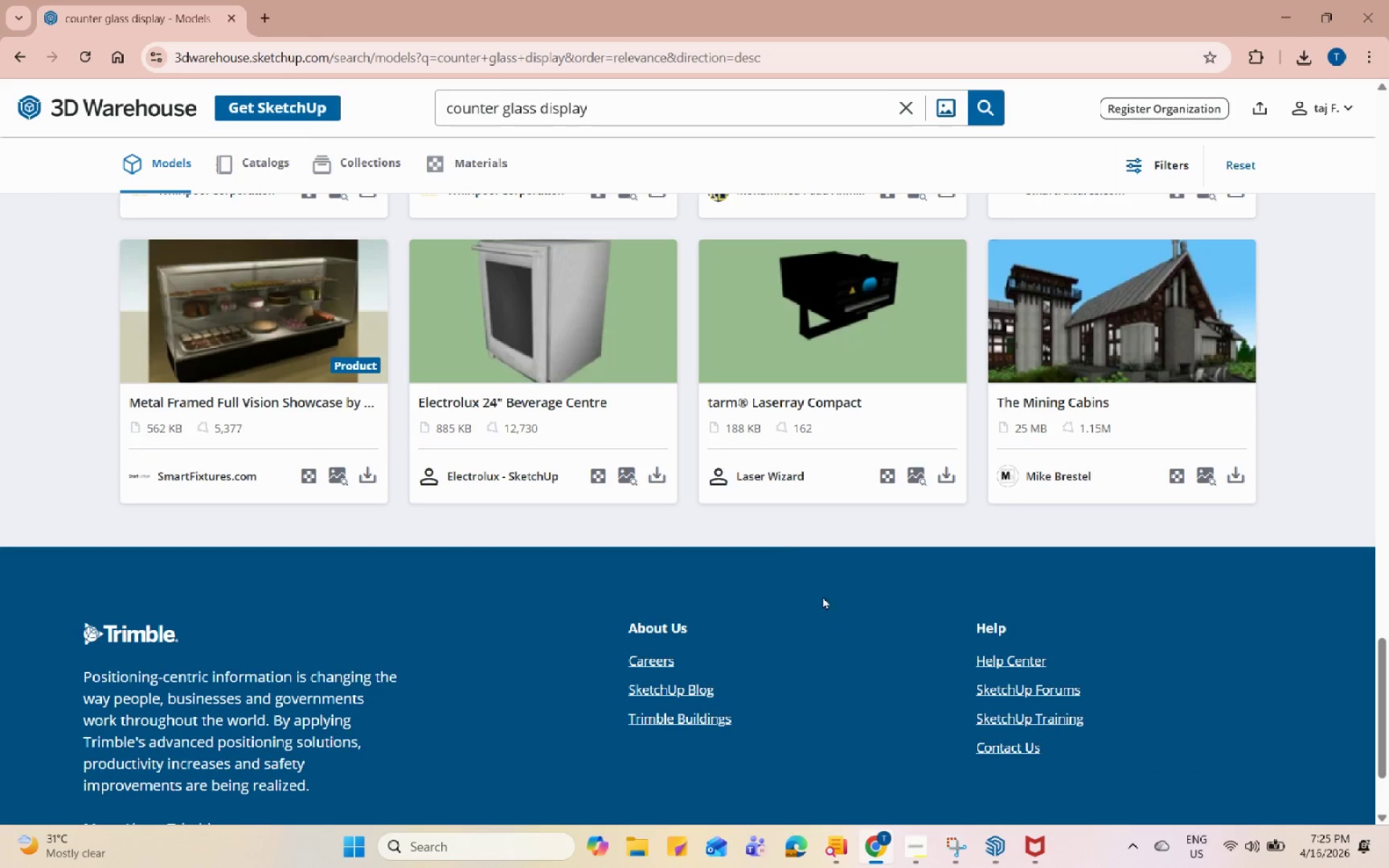 
 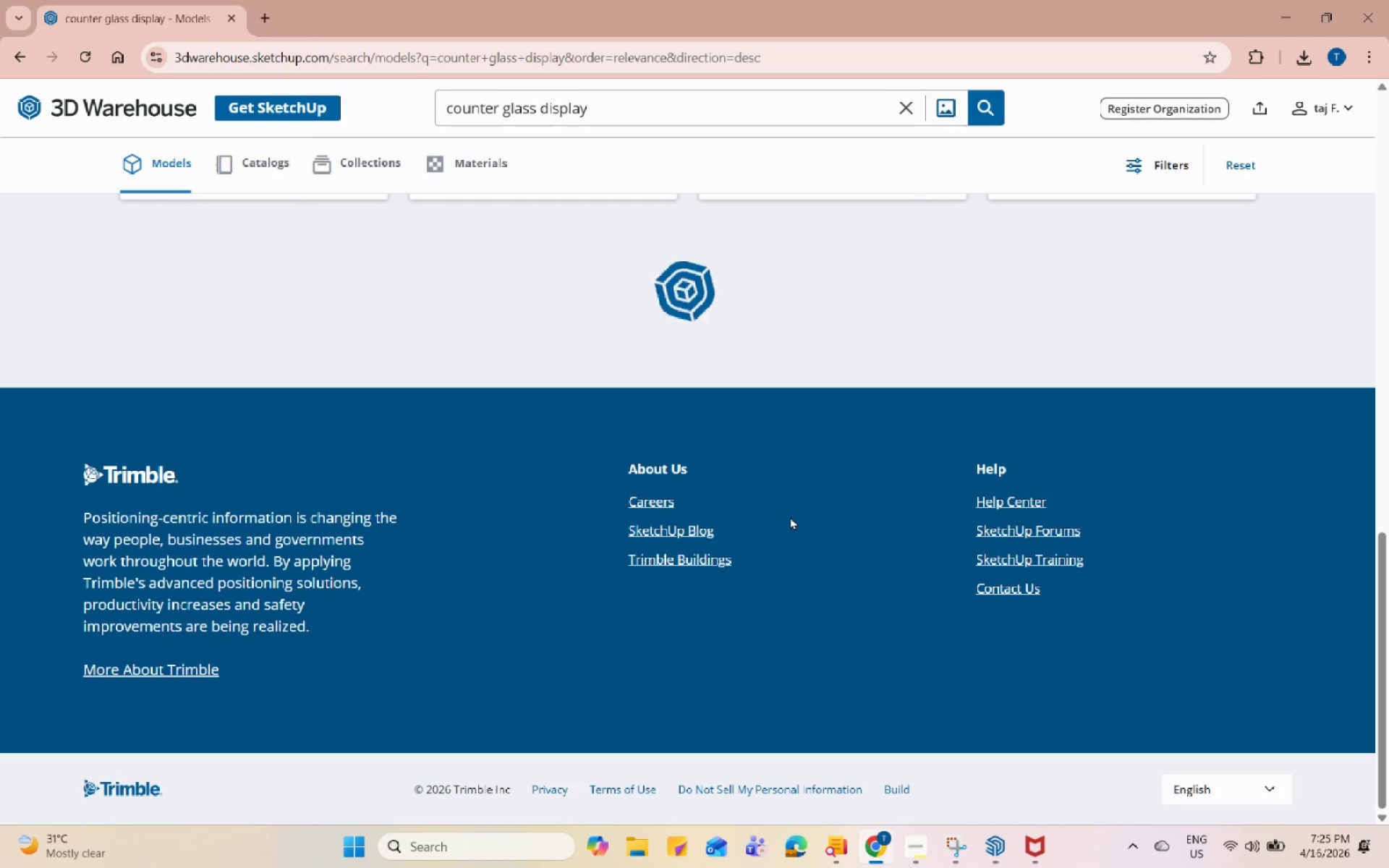 
scroll: coordinate [218, 362], scroll_direction: up, amount: 1.0
 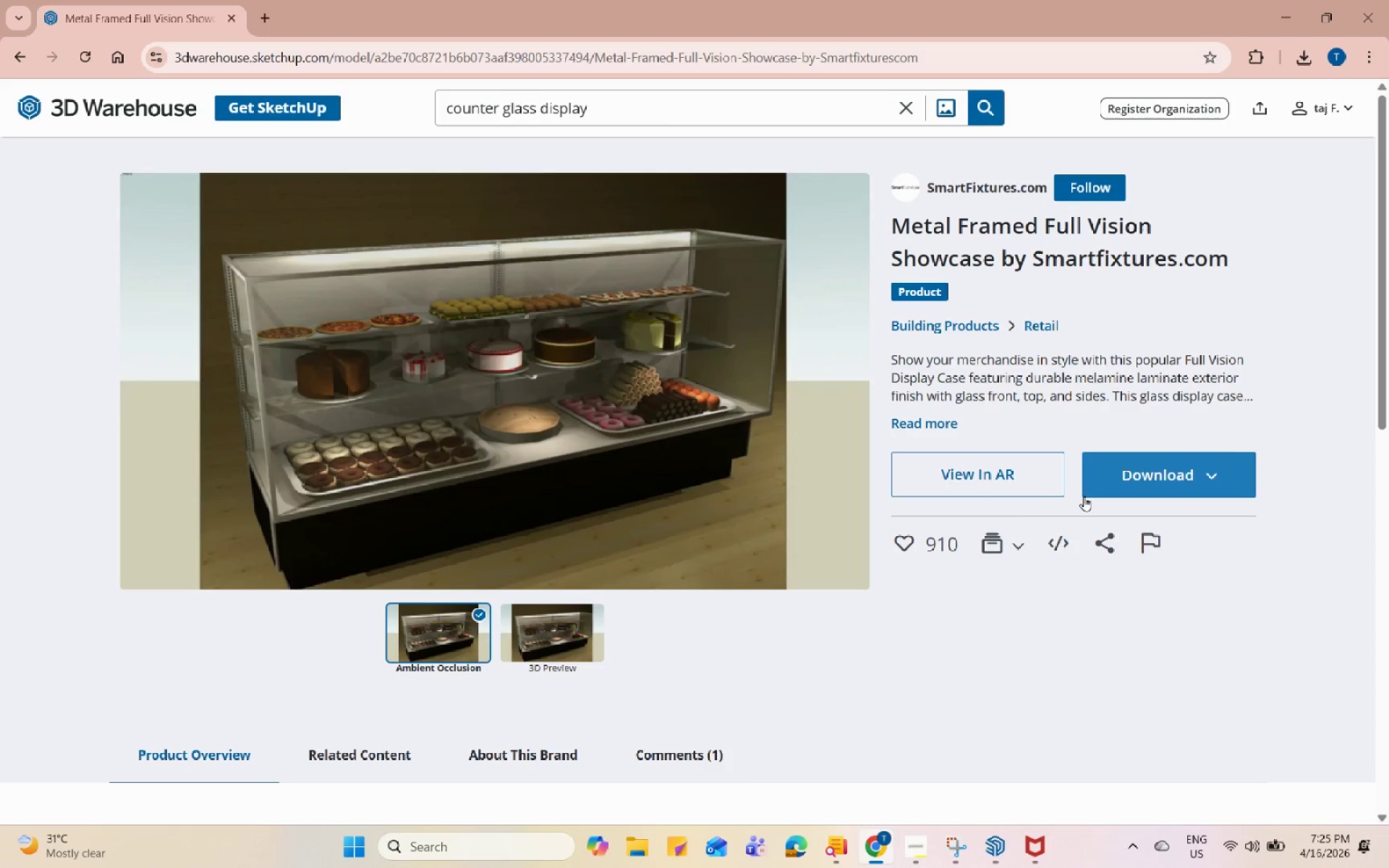 
left_click([899, 536])
 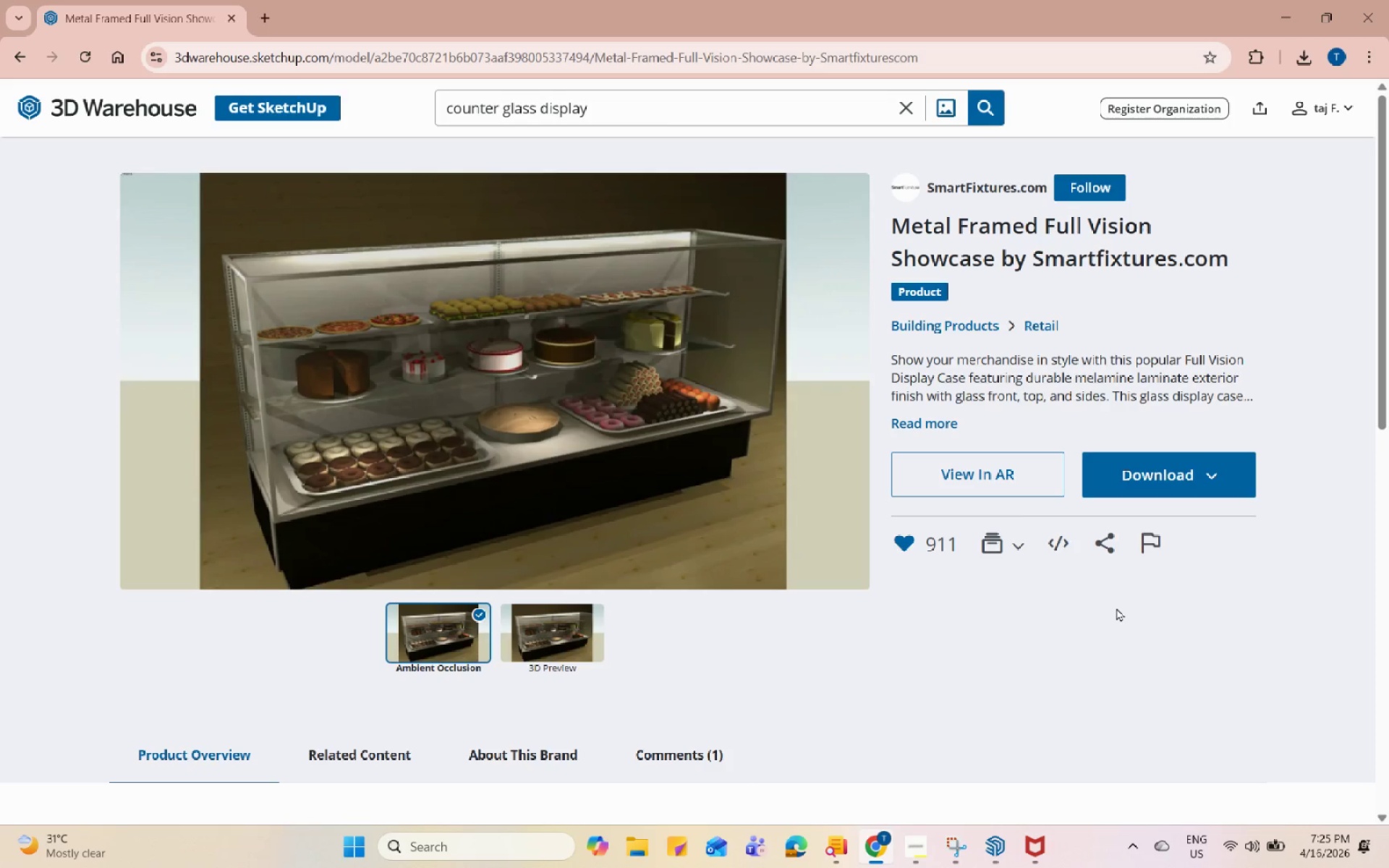 
 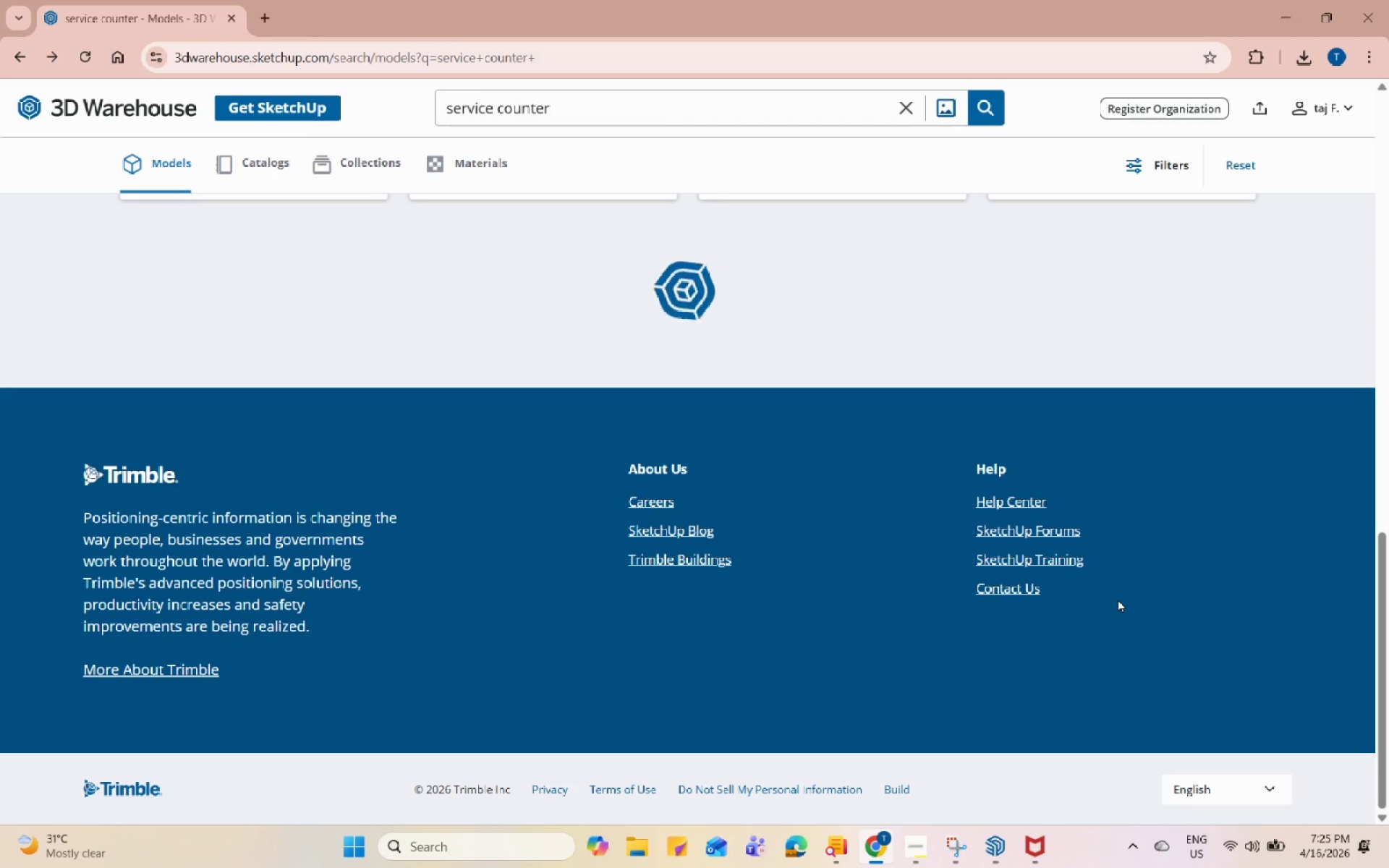 
wait(5.09)
 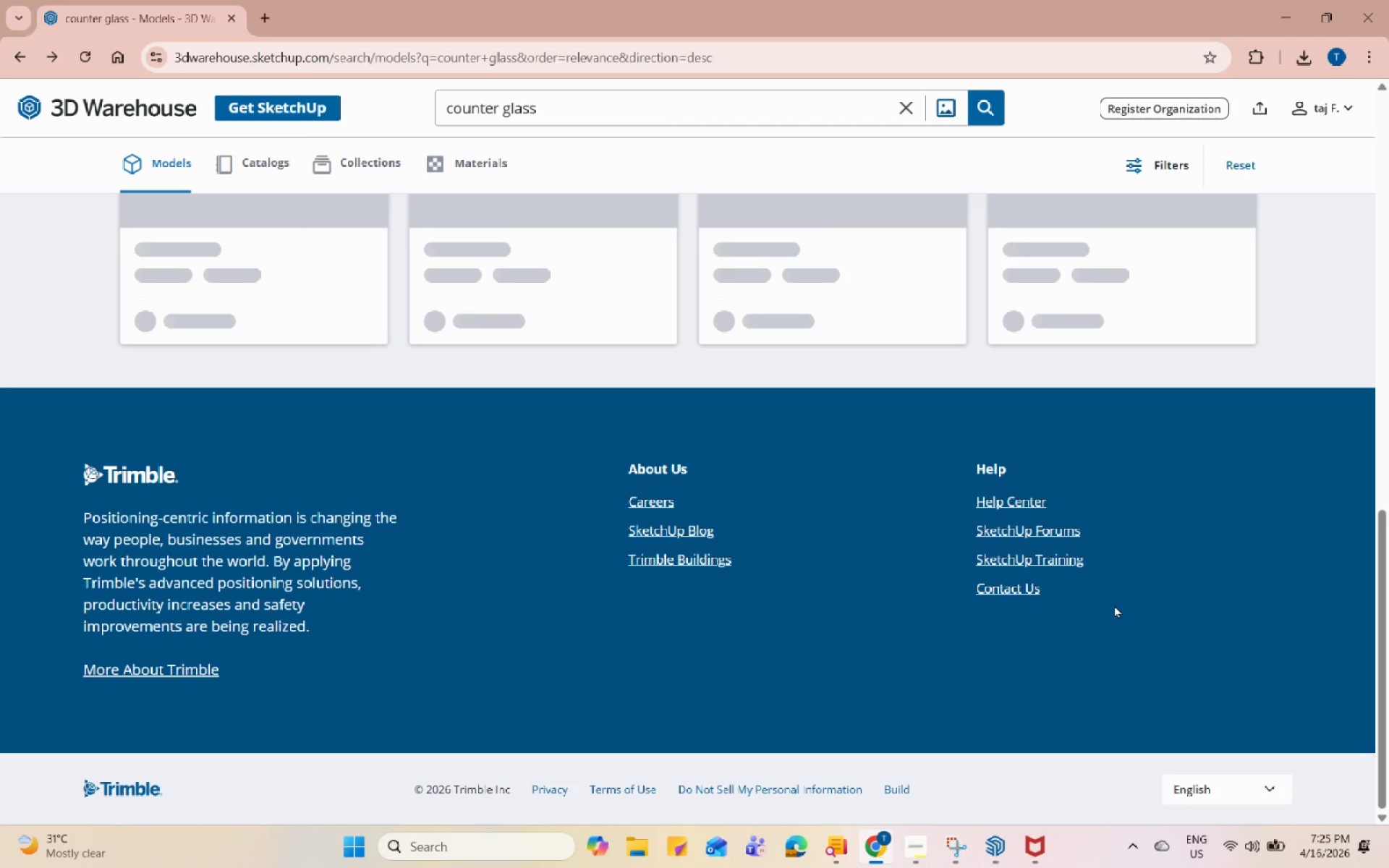 
 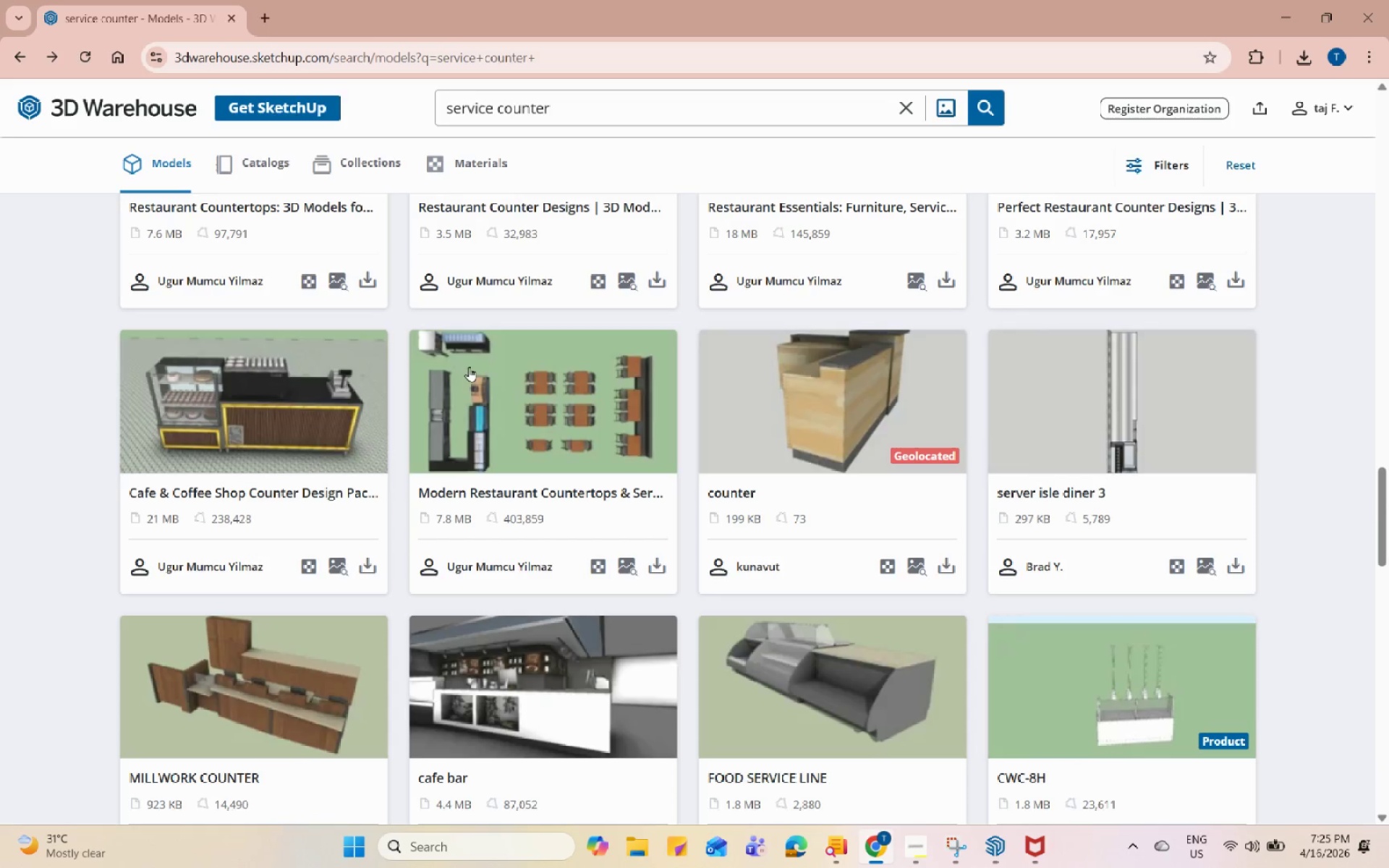 
scroll: coordinate [566, 504], scroll_direction: up, amount: 32.0
 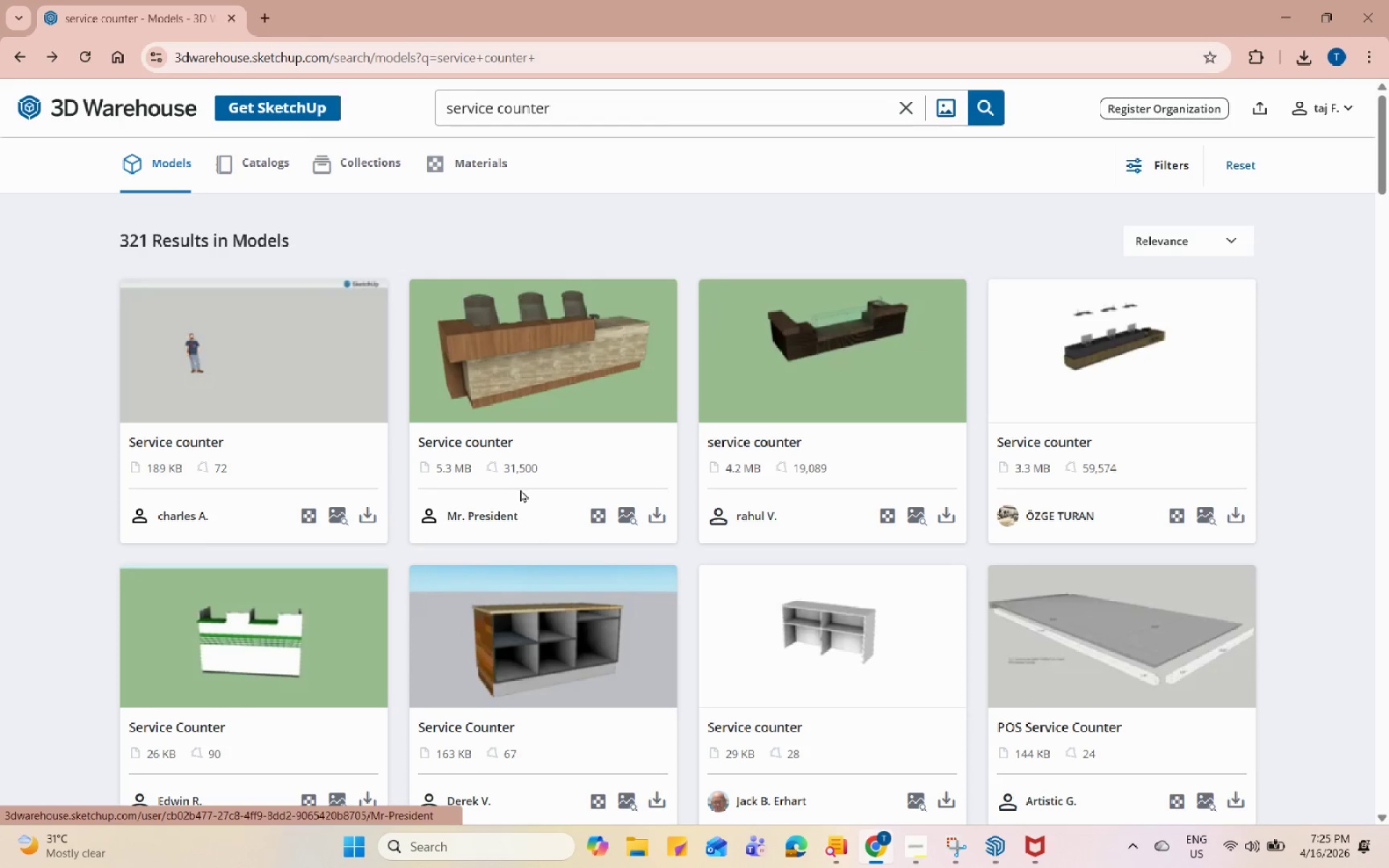 
left_click([853, 328])
 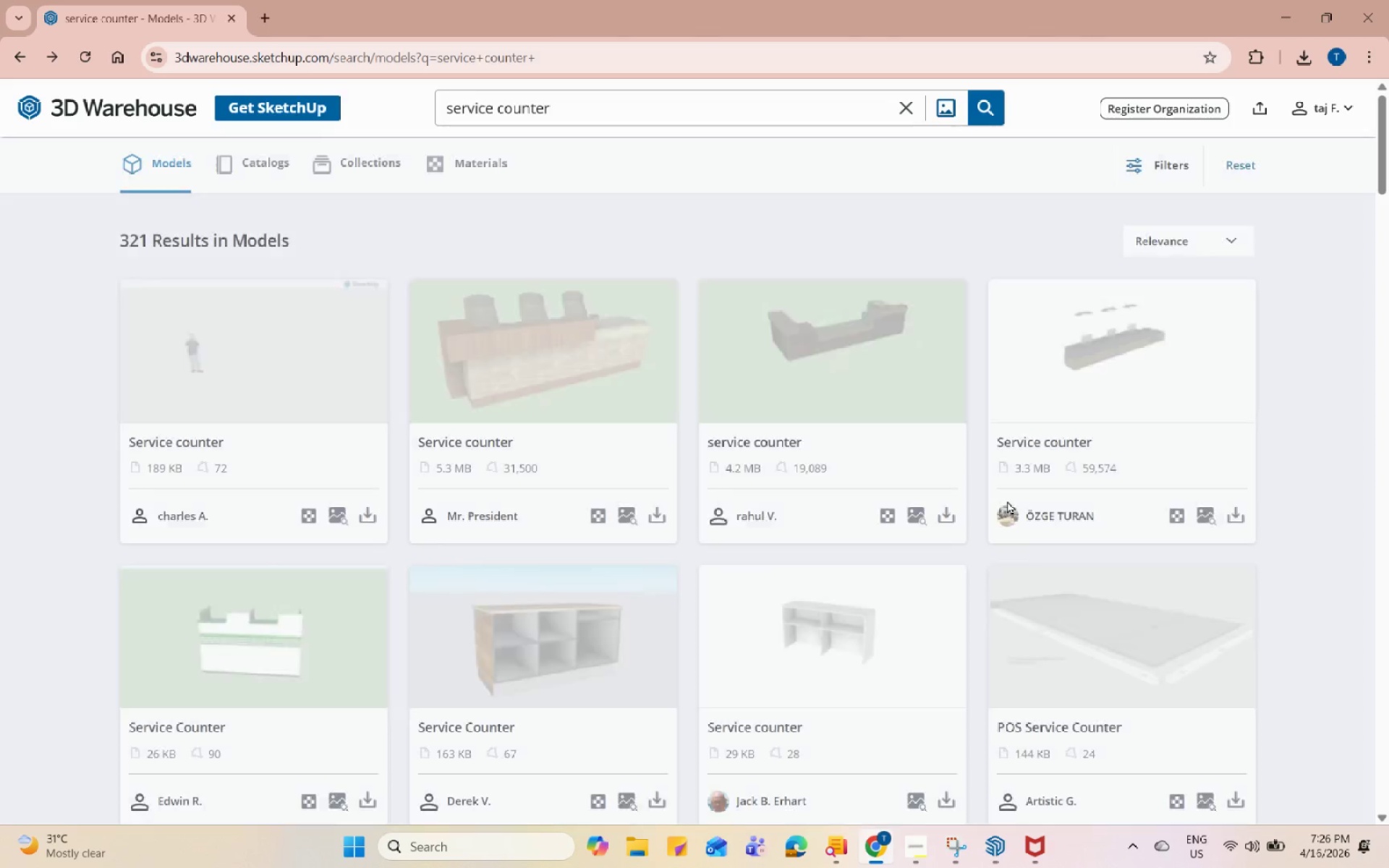 
left_click([1187, 352])
 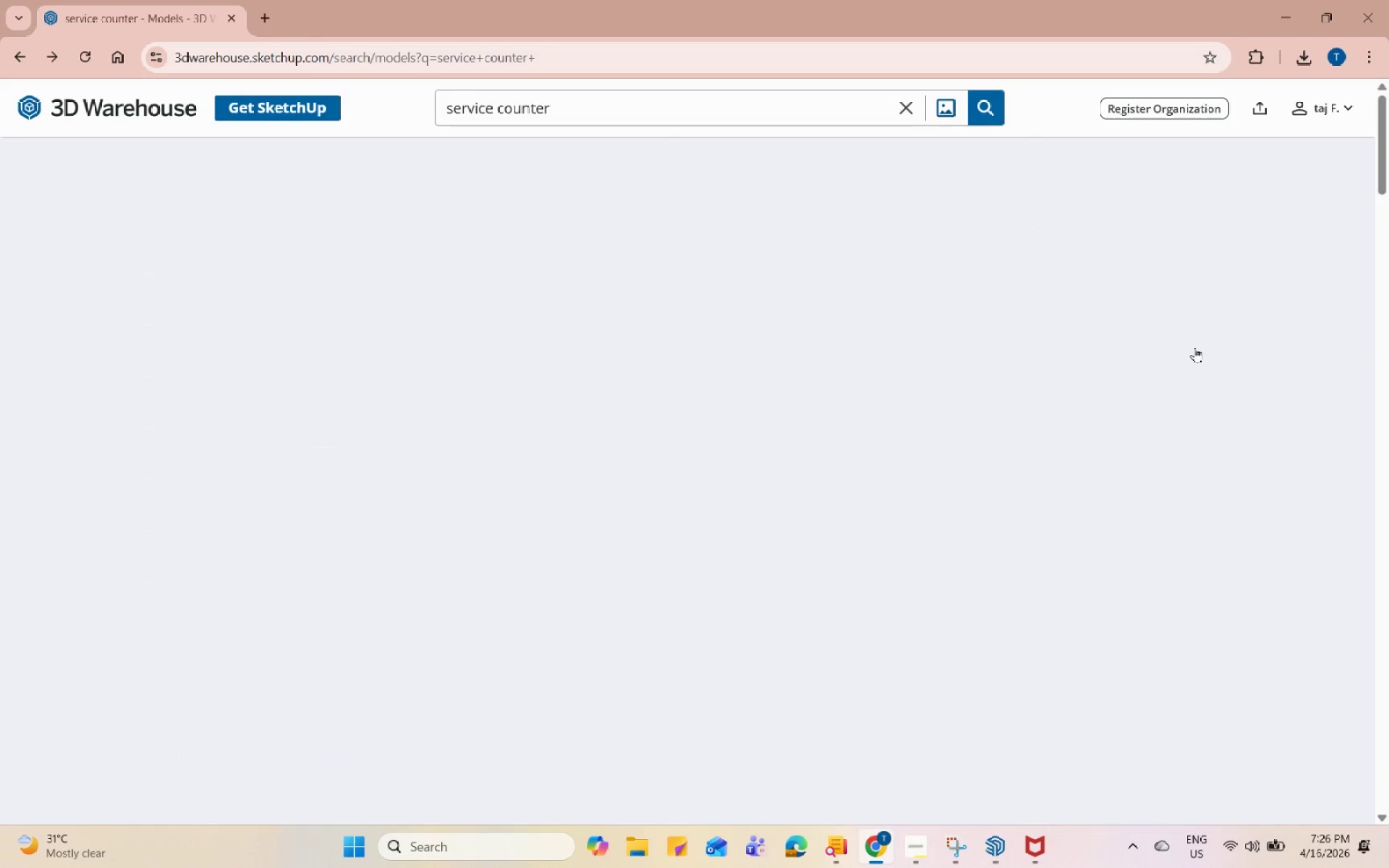 
scroll: coordinate [837, 362], scroll_direction: down, amount: 9.0
 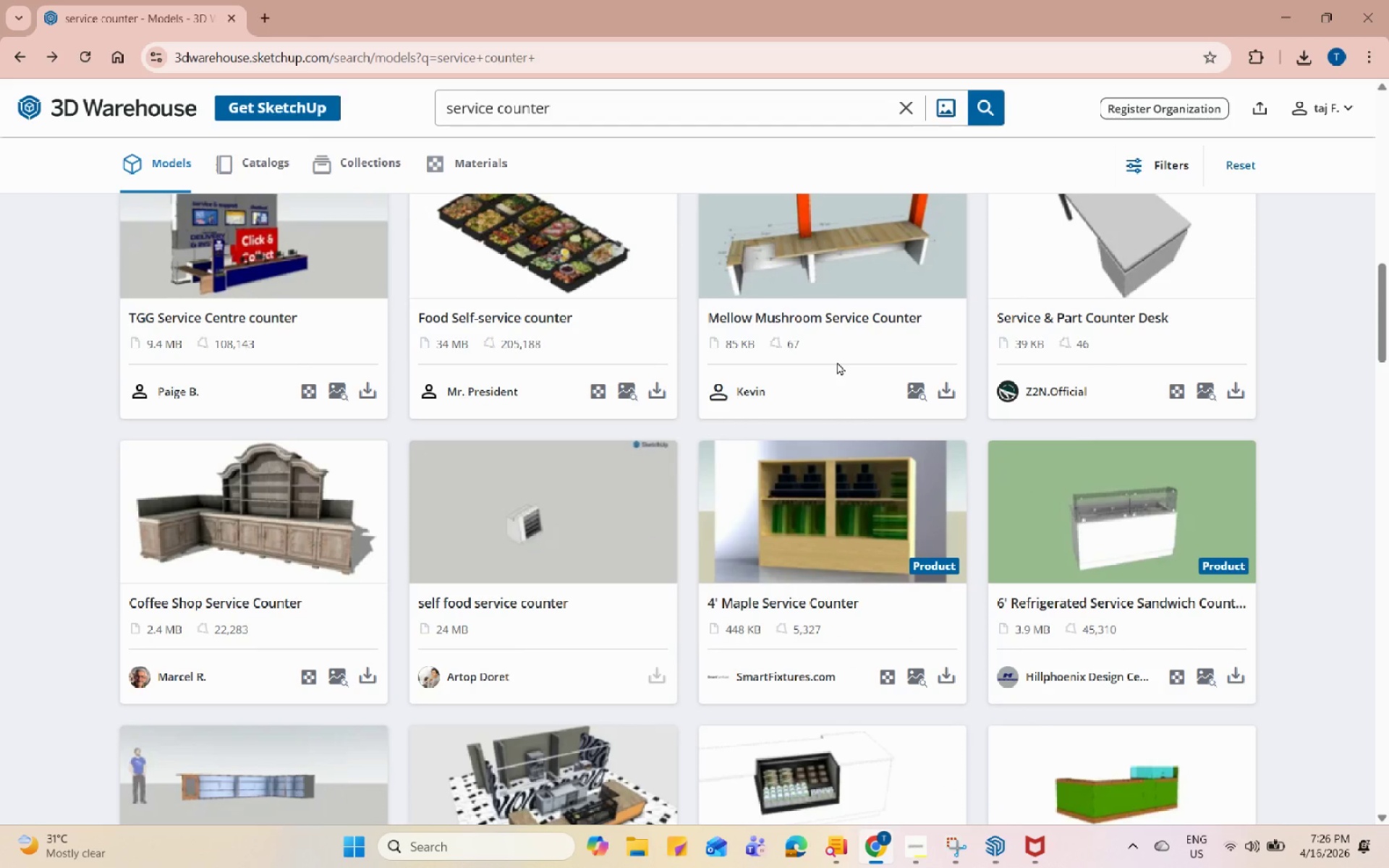 
left_click([1167, 496])
 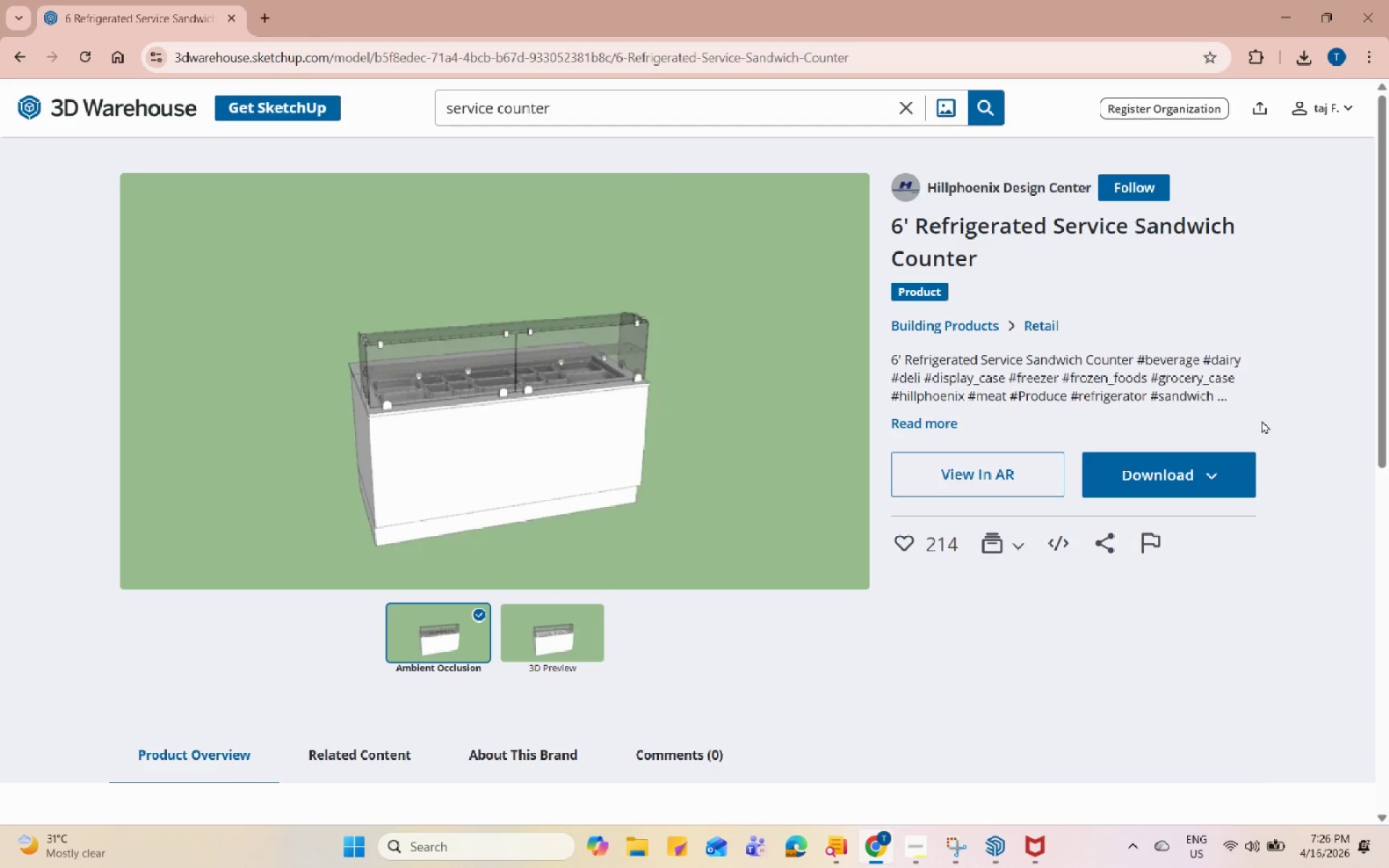 
scroll: coordinate [1266, 419], scroll_direction: down, amount: 4.0
 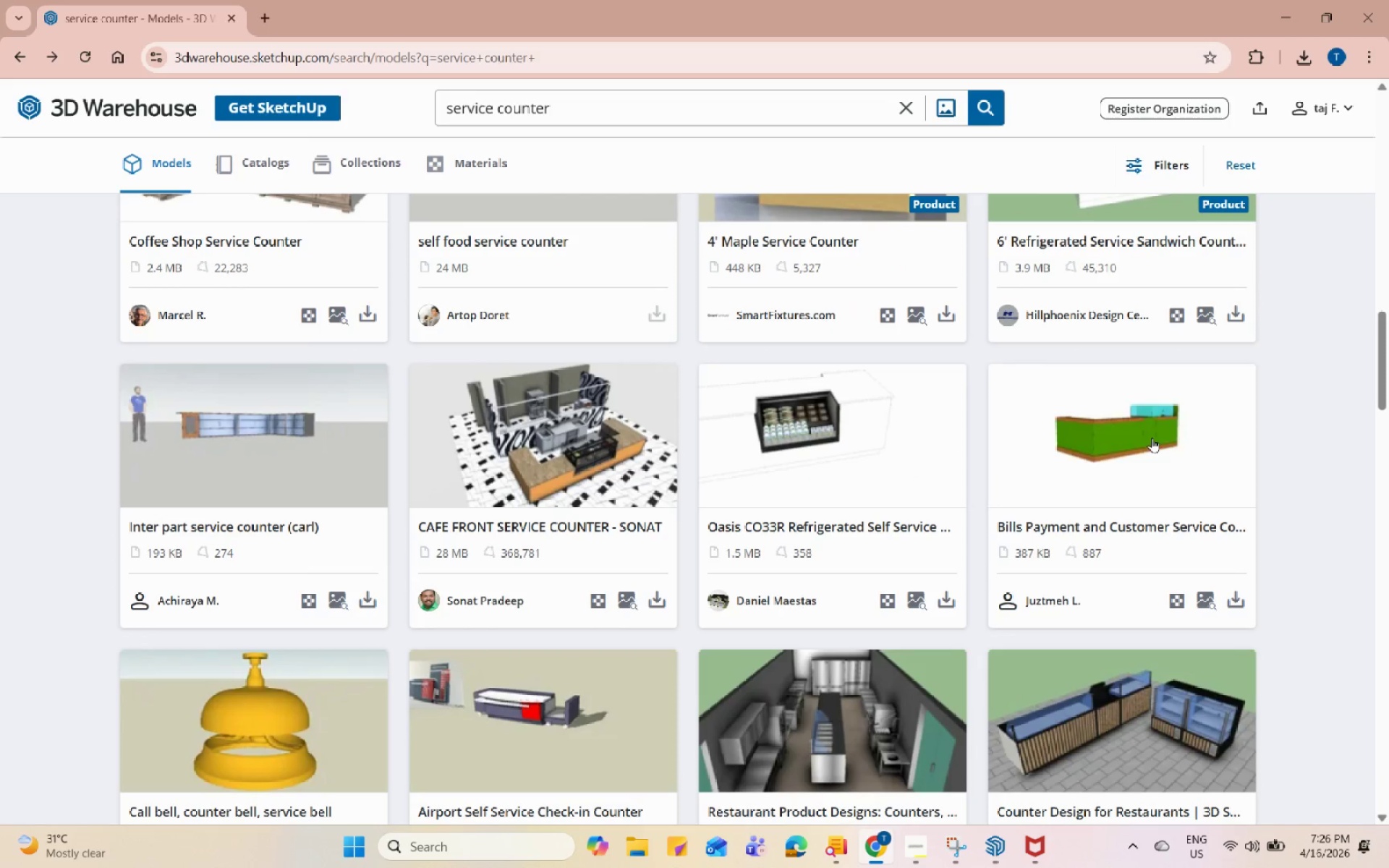 
left_click([584, 453])
 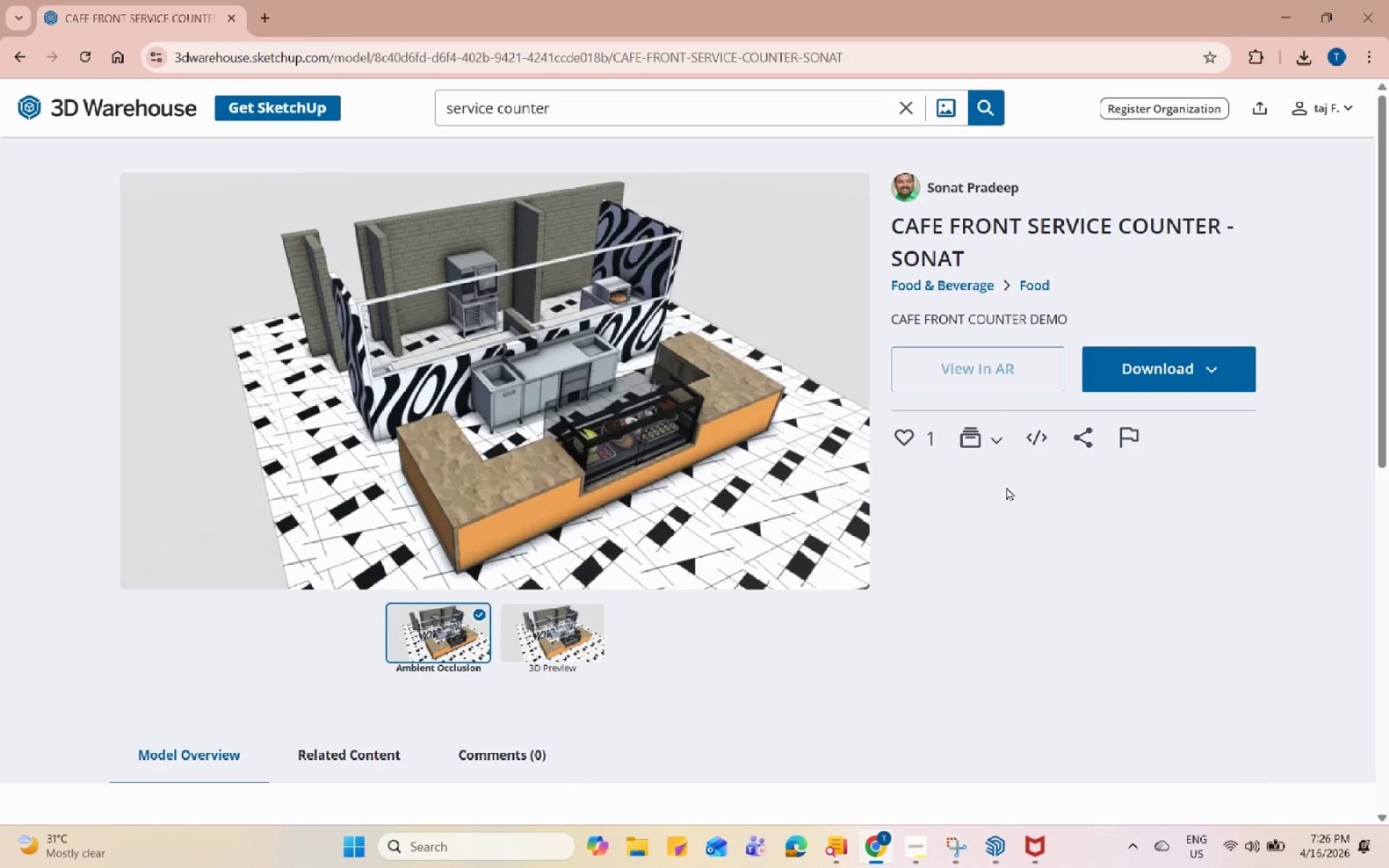 
wait(5.09)
 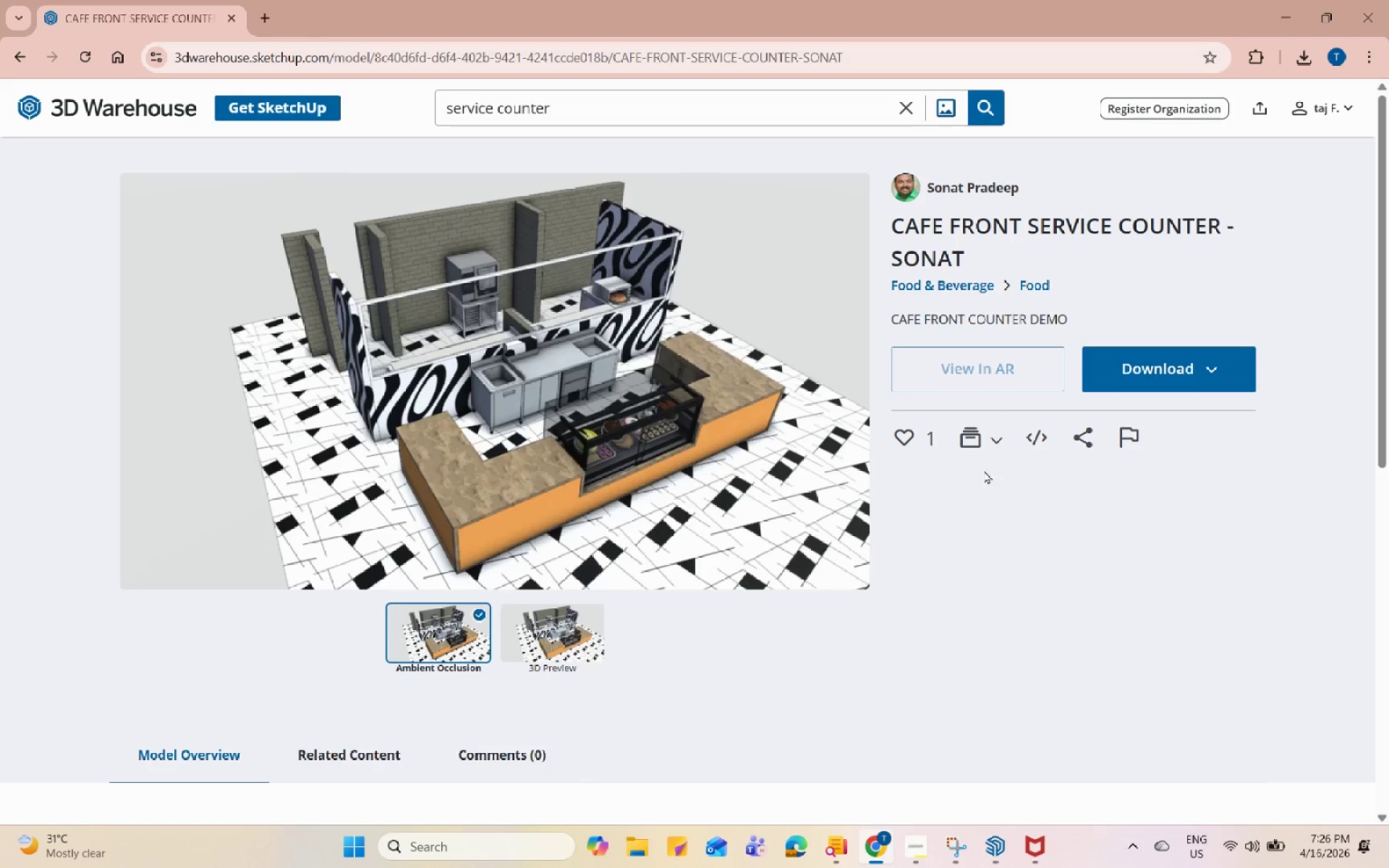 
left_click([1144, 386])
 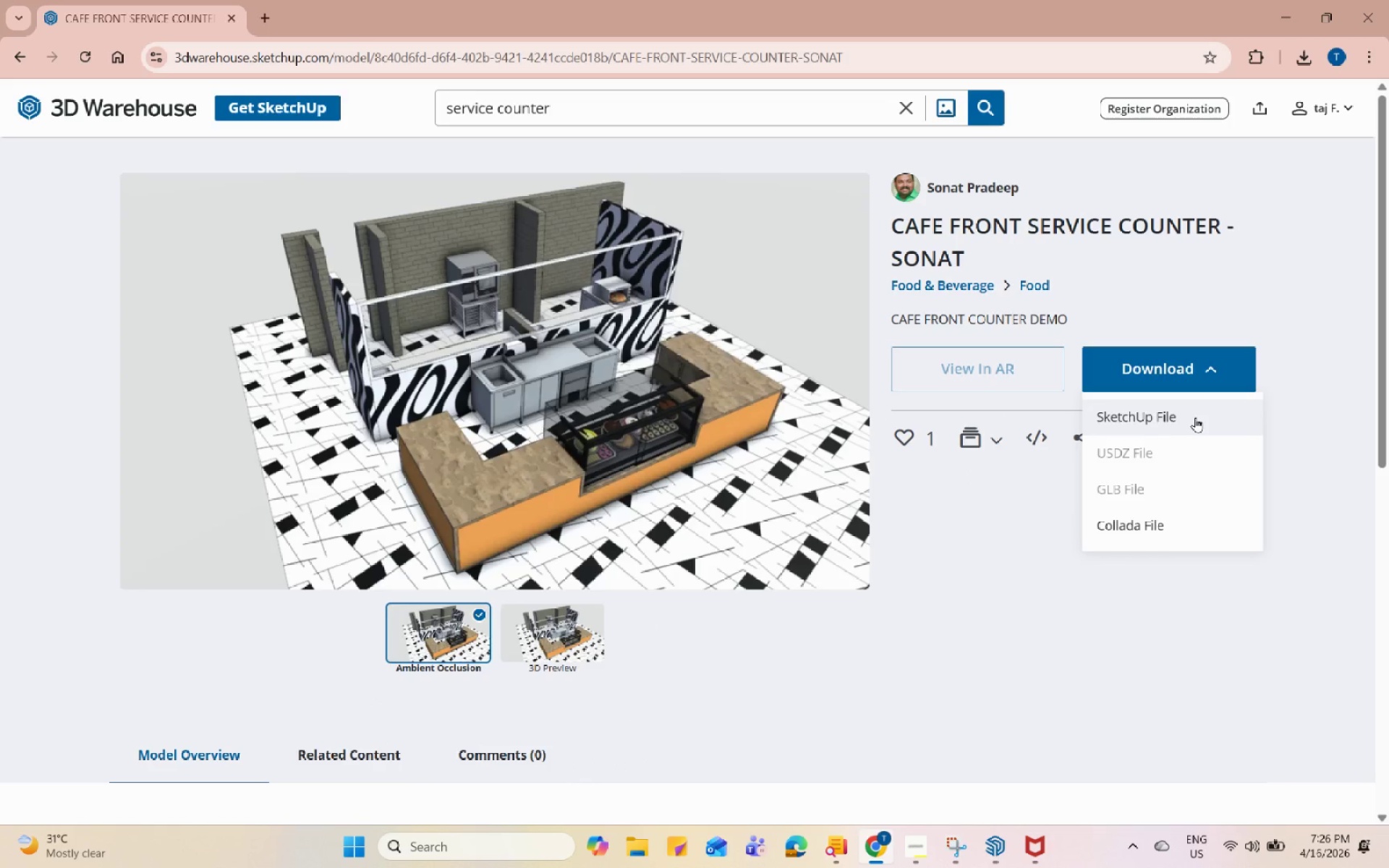 
left_click([1200, 423])
 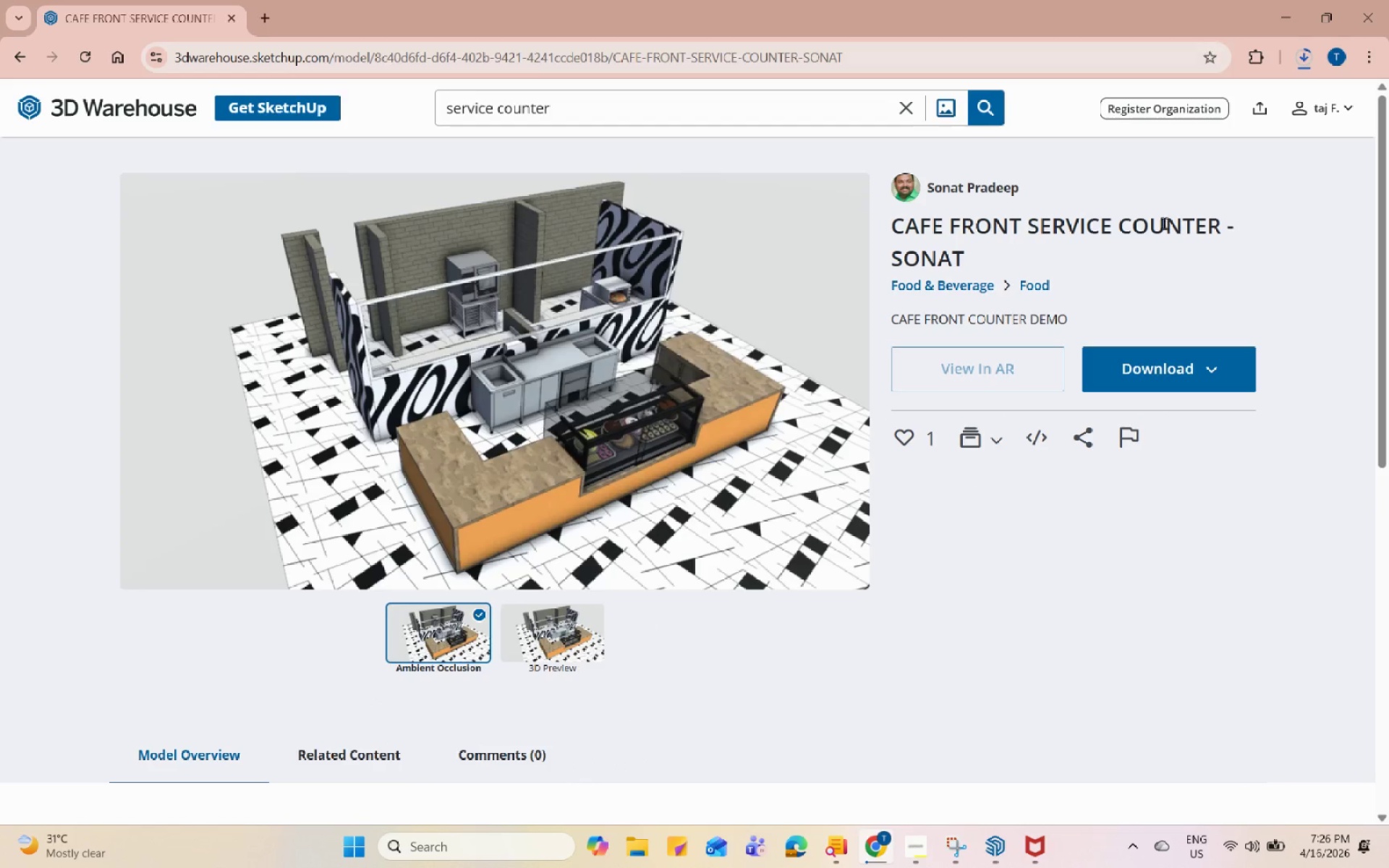 
right_click([997, 857])
 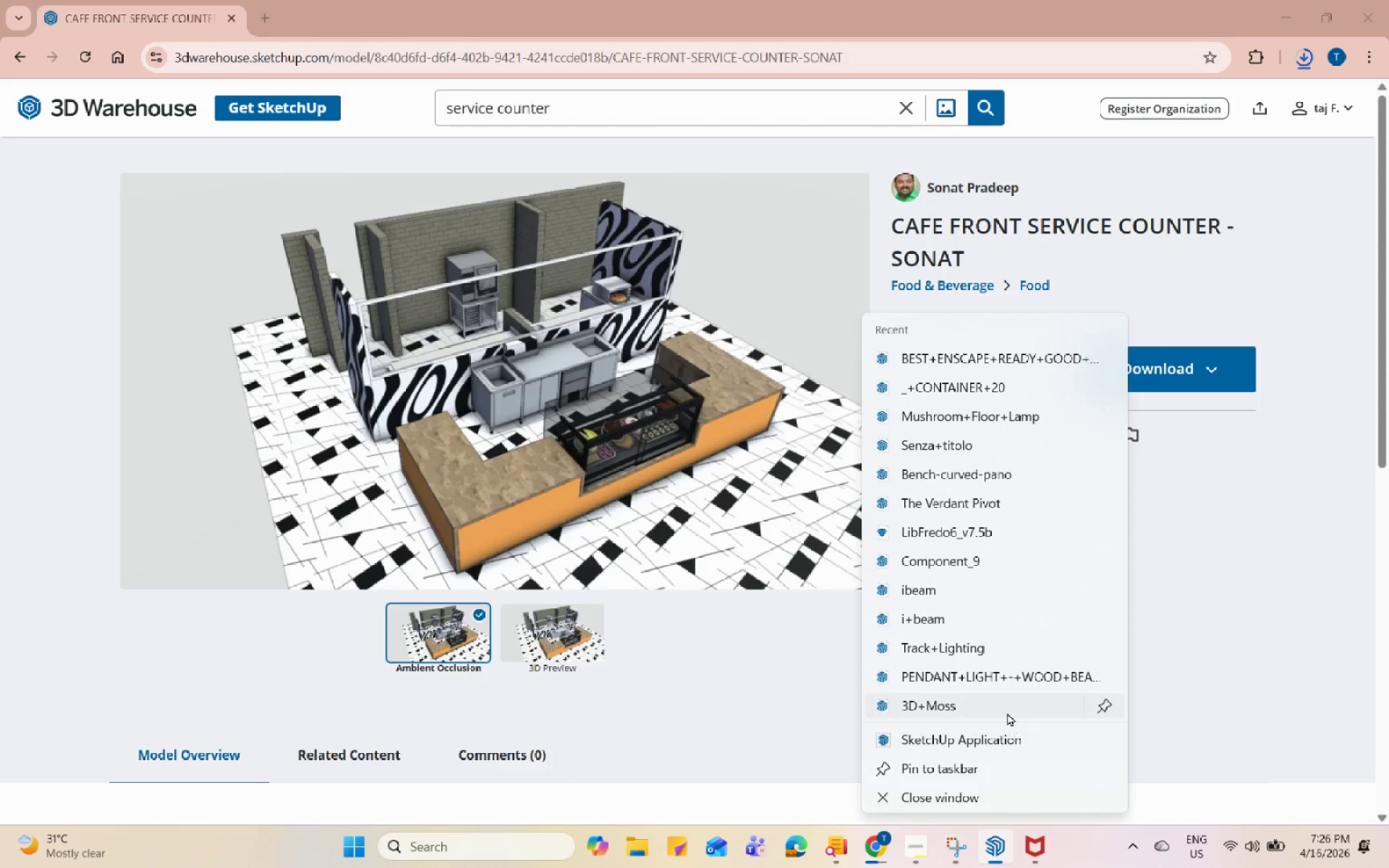 
left_click([1013, 735])
 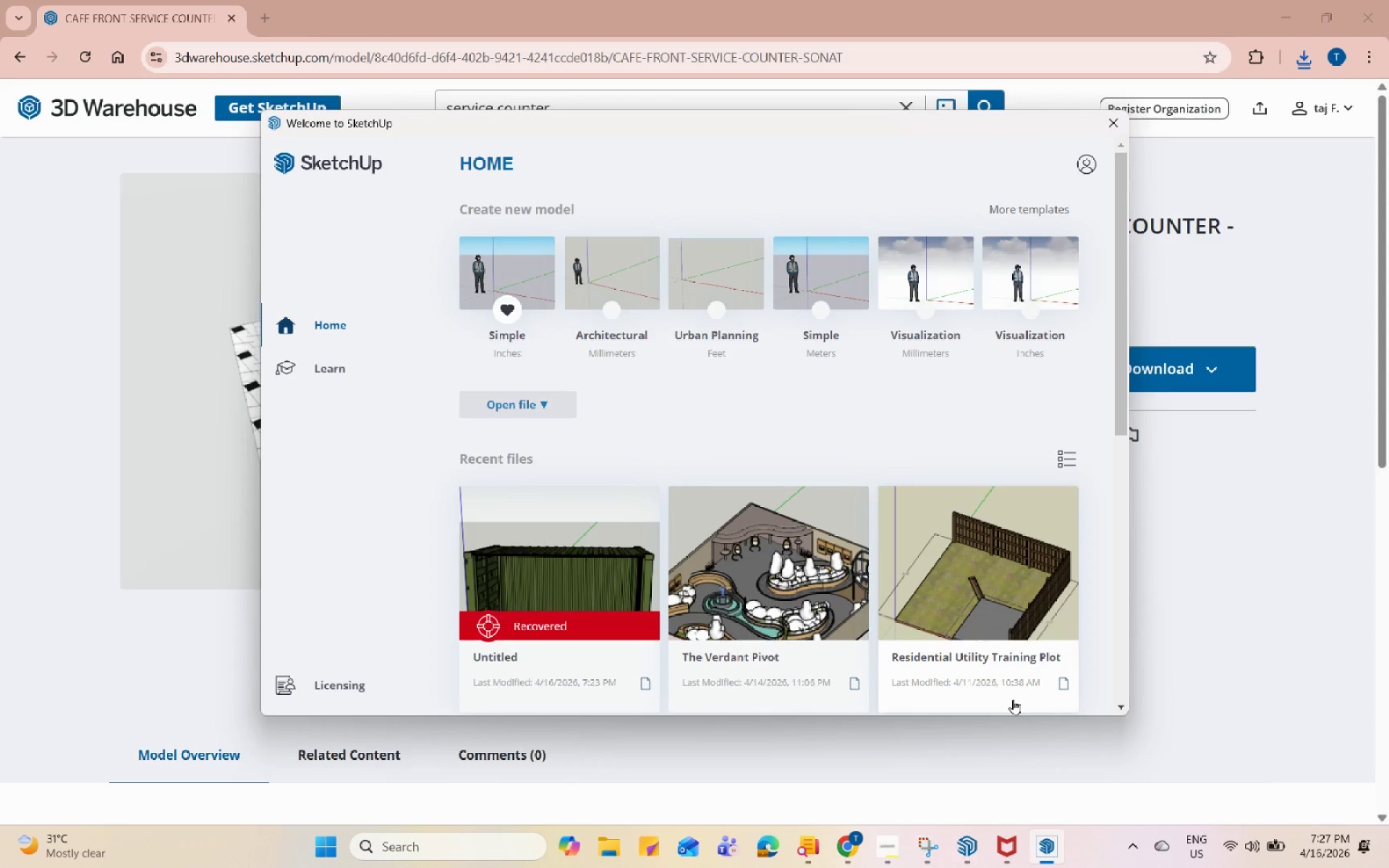 
wait(40.16)
 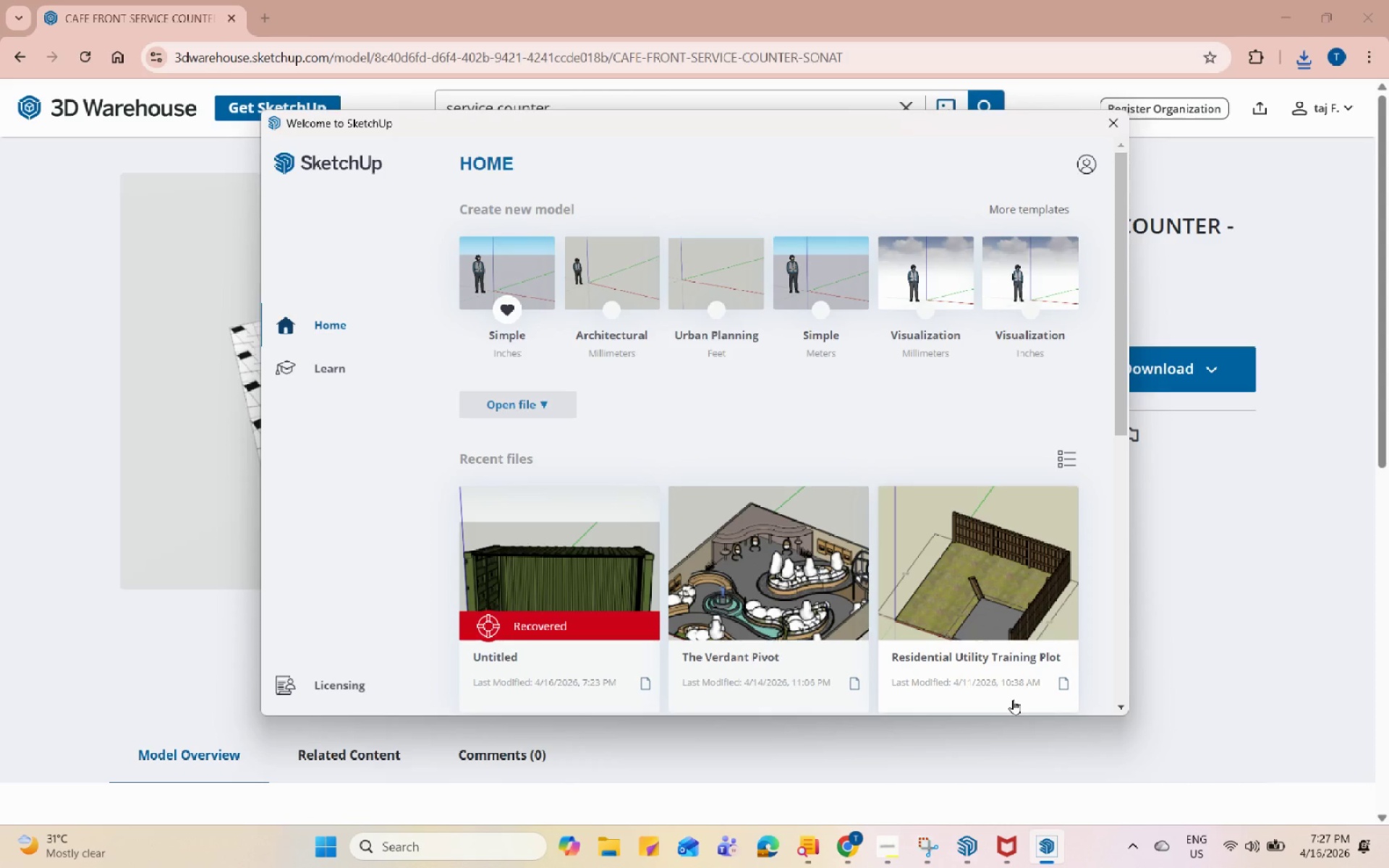 
left_click([965, 847])
 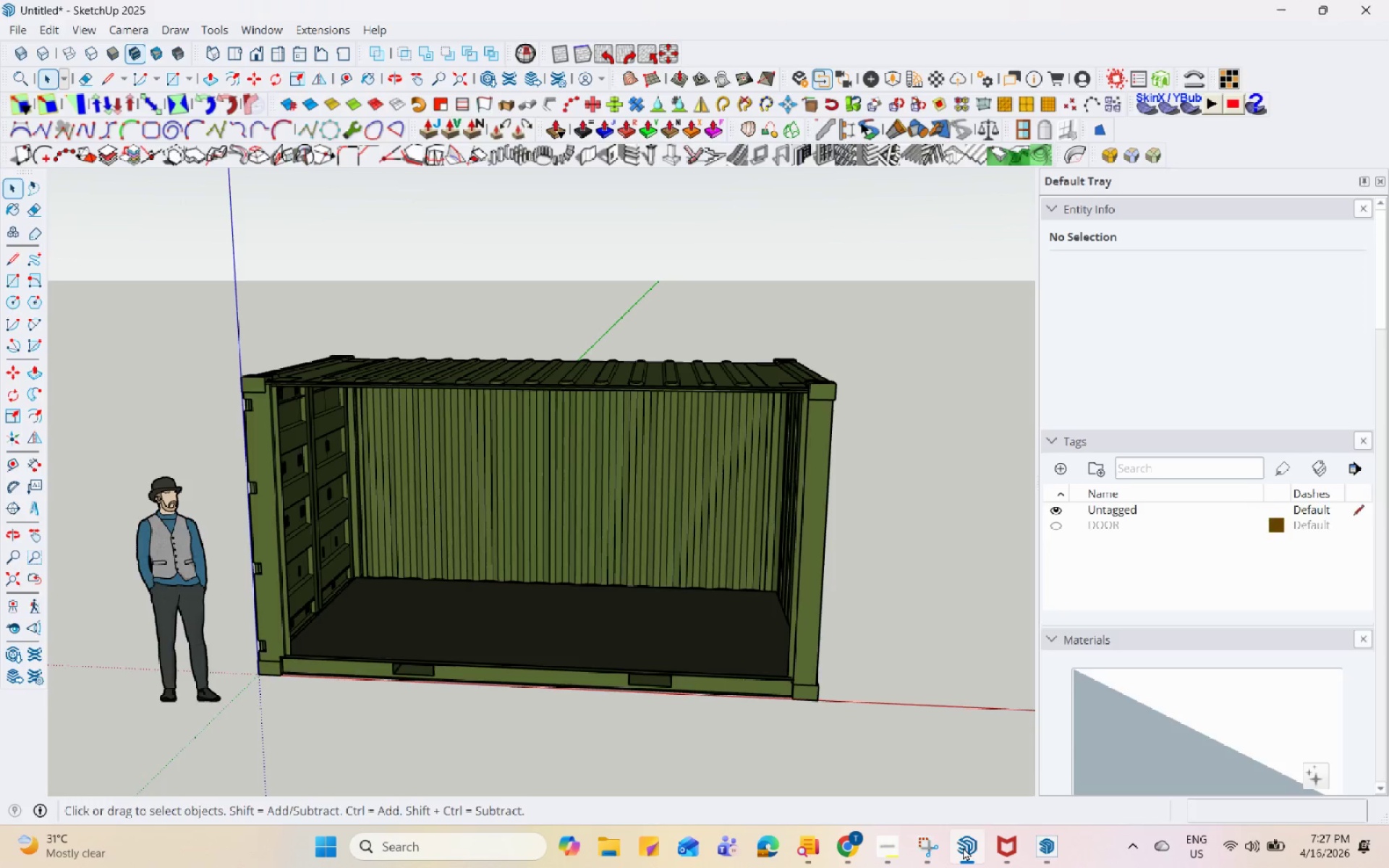 
double_click([963, 847])
 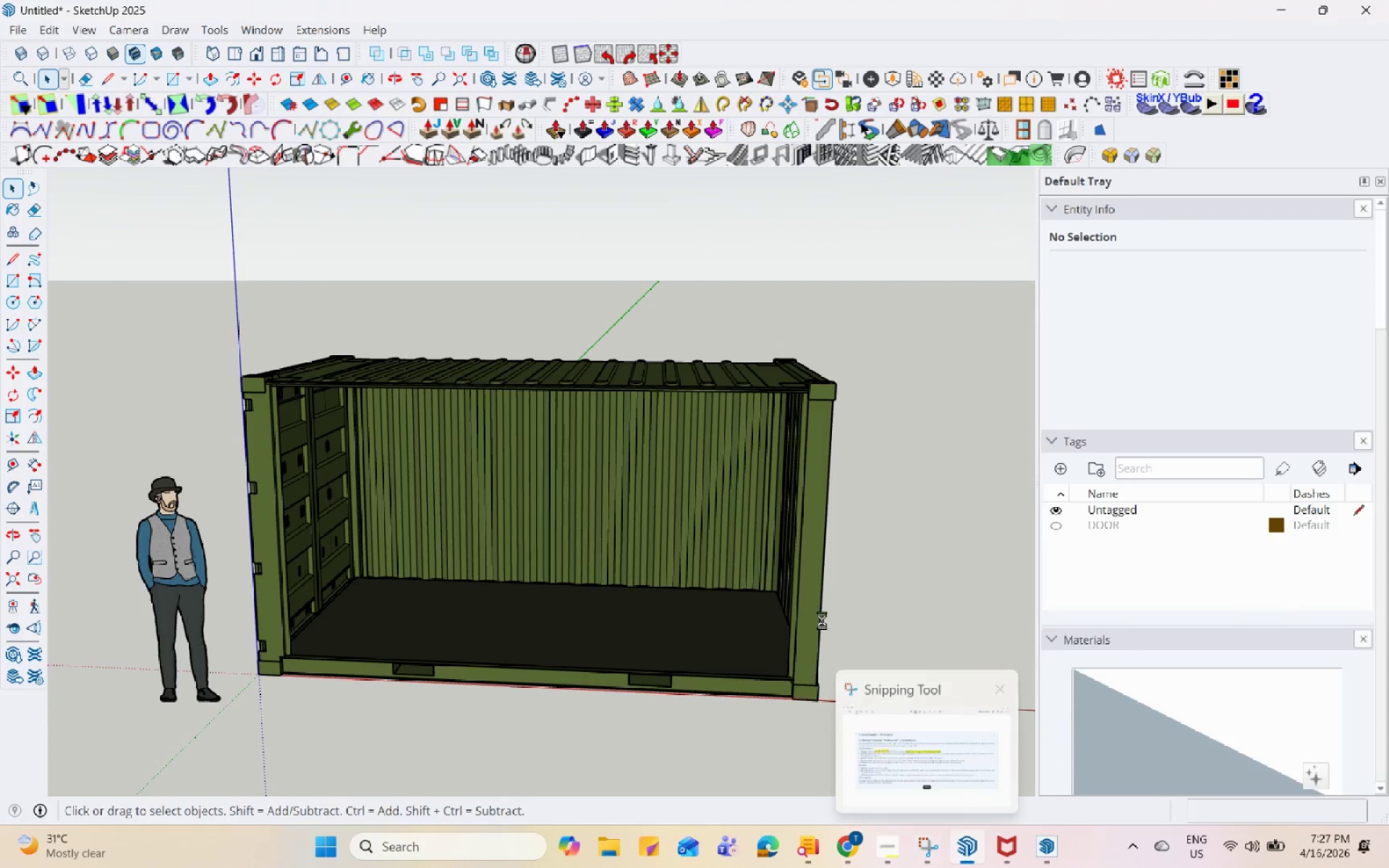 
left_click([873, 467])
 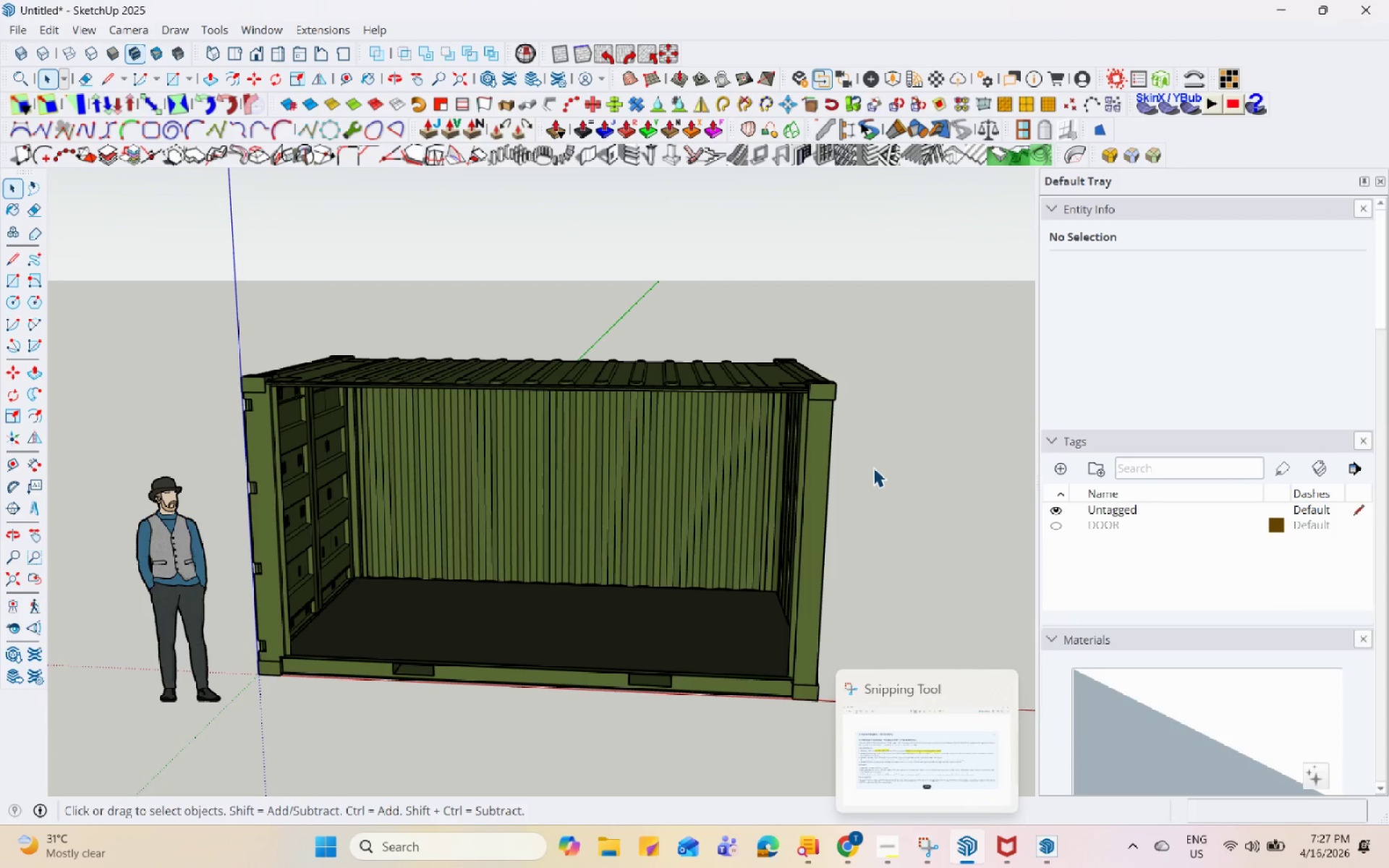 
key(Control+S)
 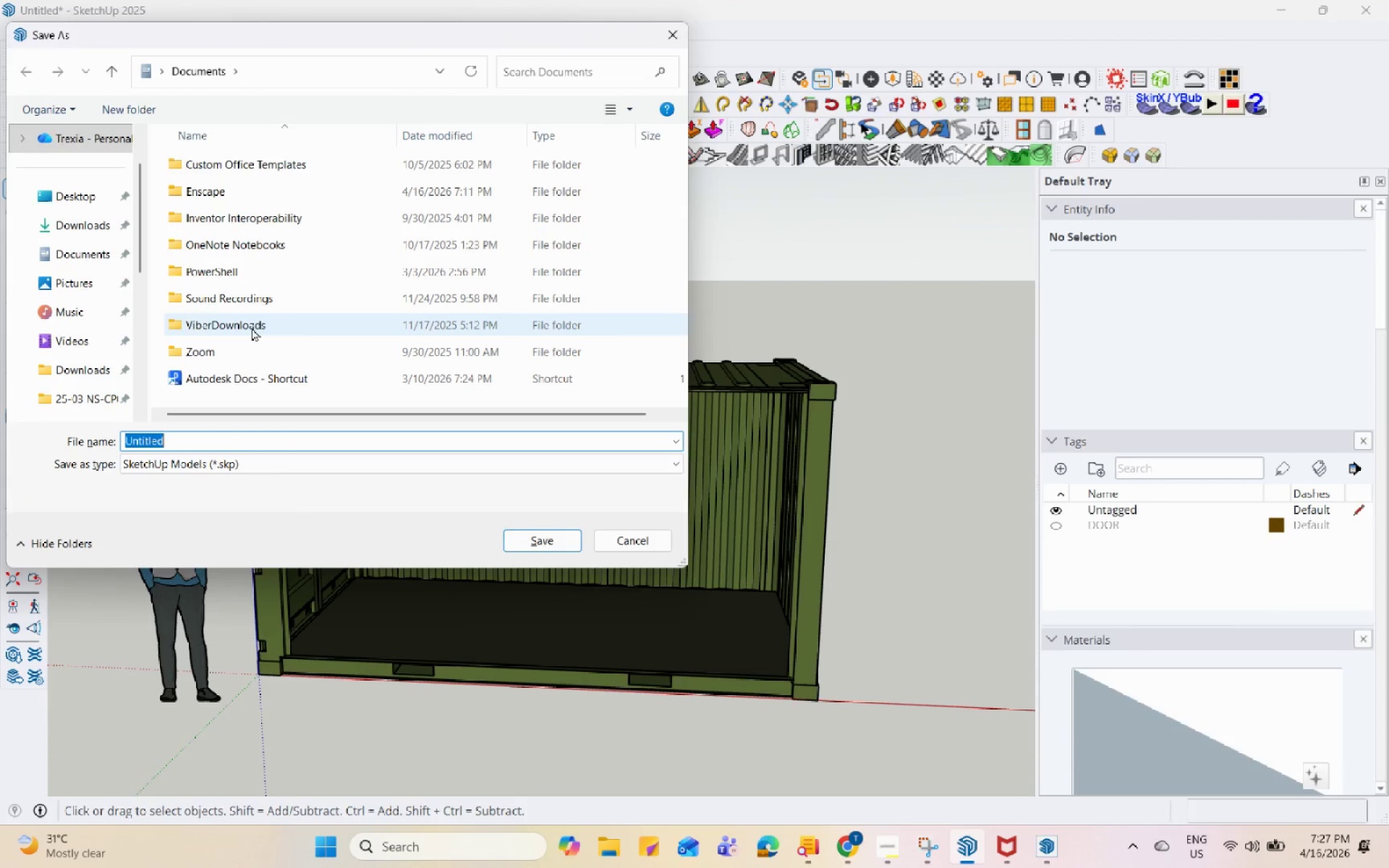 
scroll: coordinate [90, 337], scroll_direction: down, amount: 2.0
 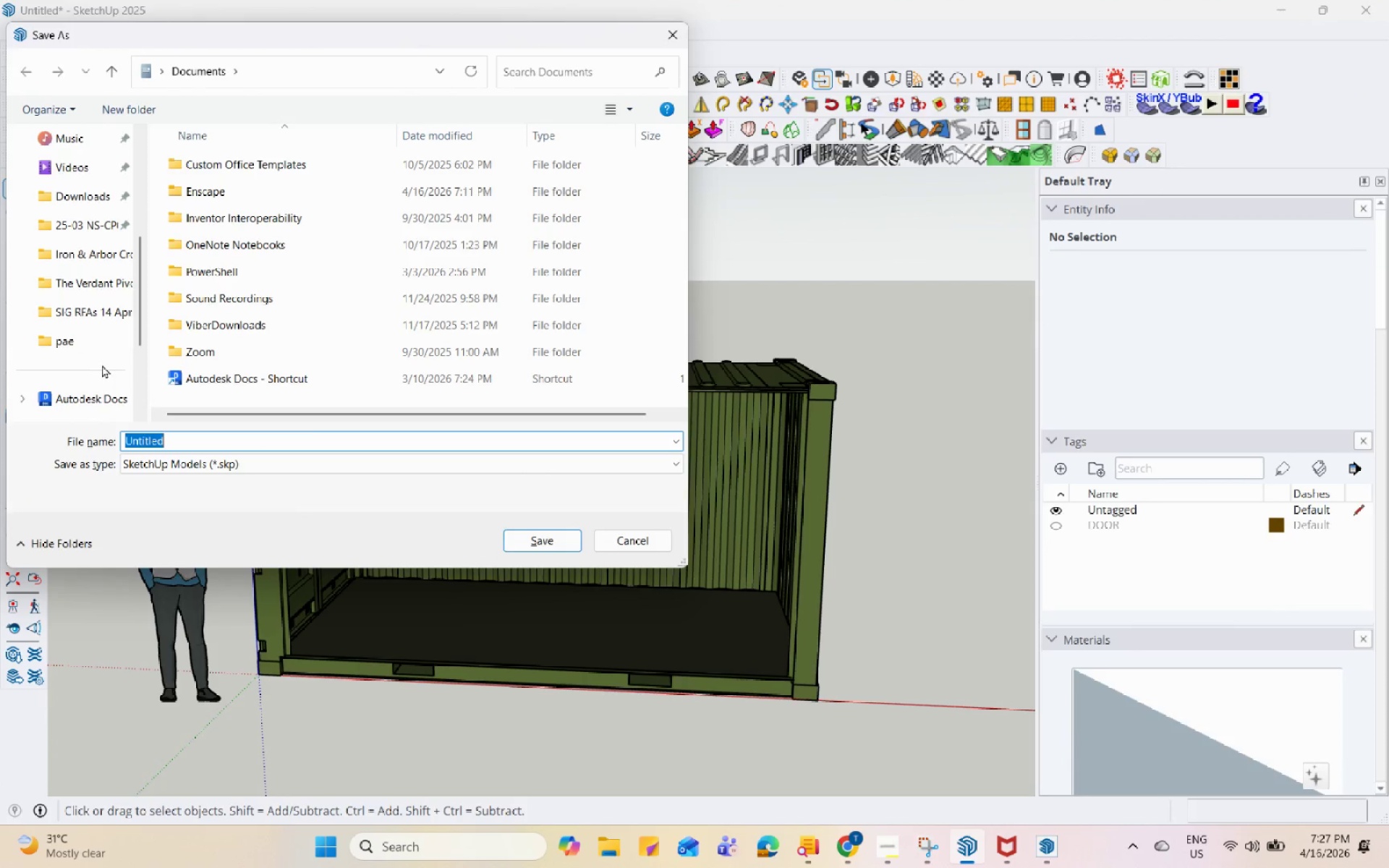 
left_click([102, 351])
 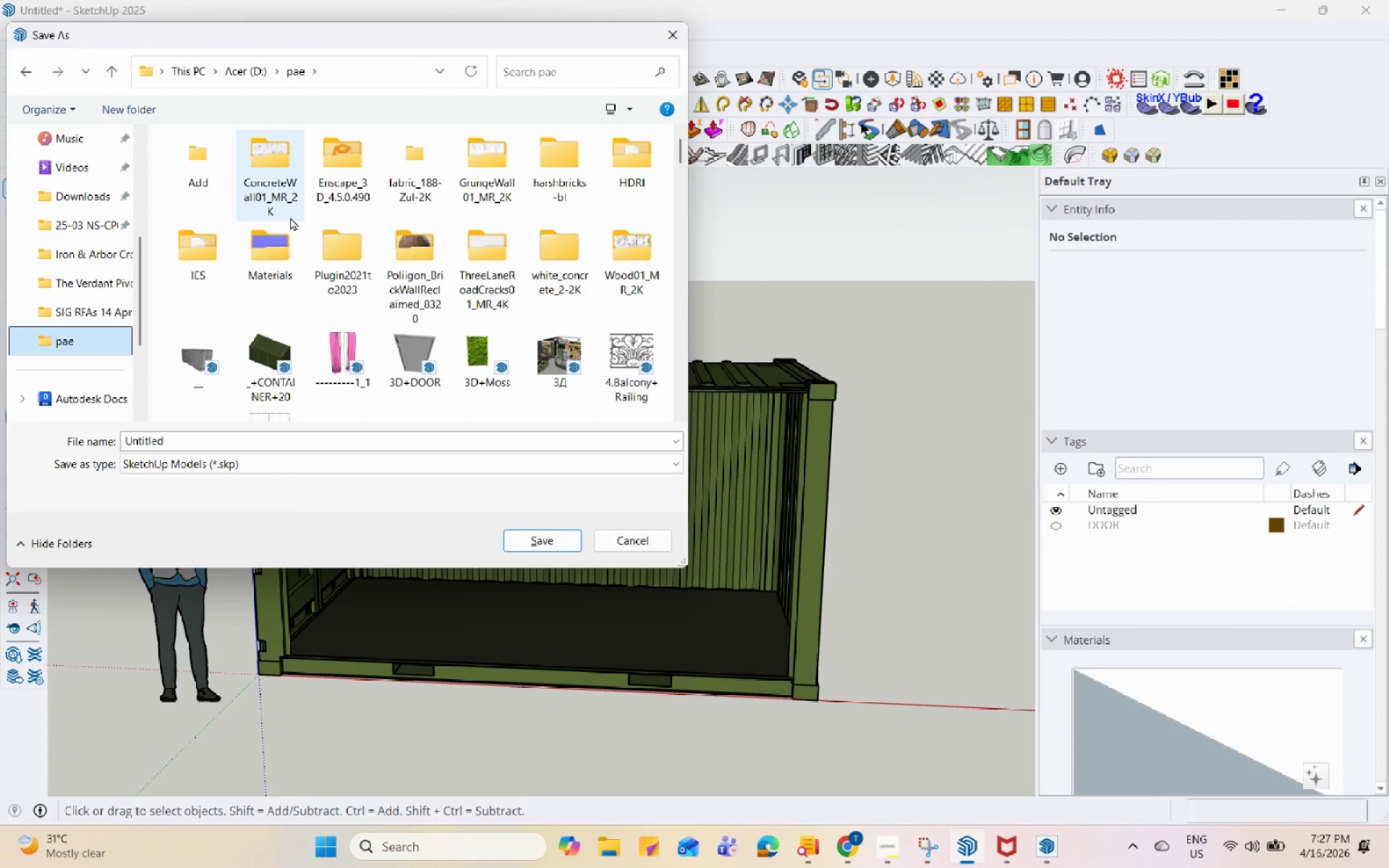 
left_click([200, 190])
 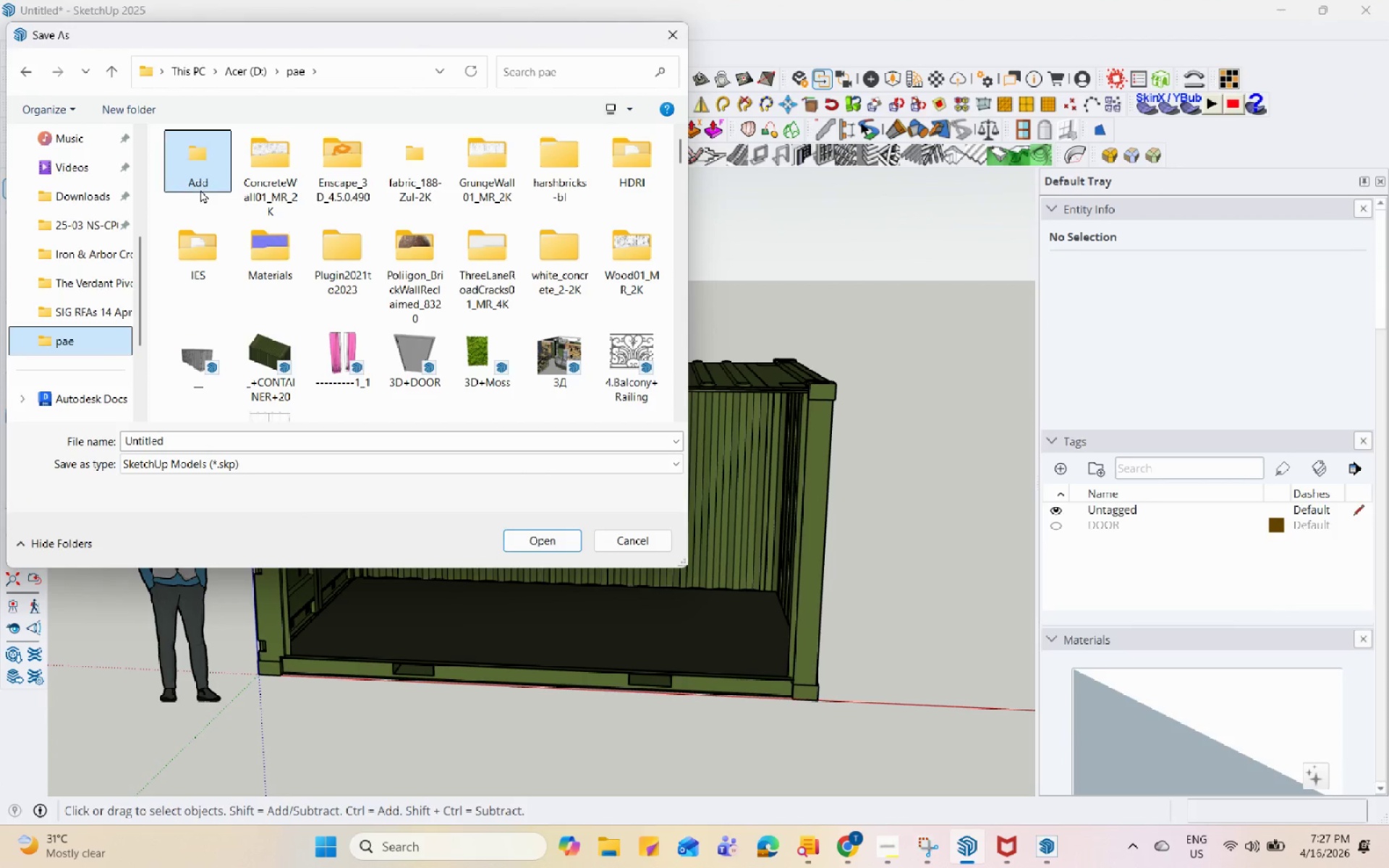 
left_click_drag(start_coordinate=[200, 190], to_coordinate=[403, 162])
 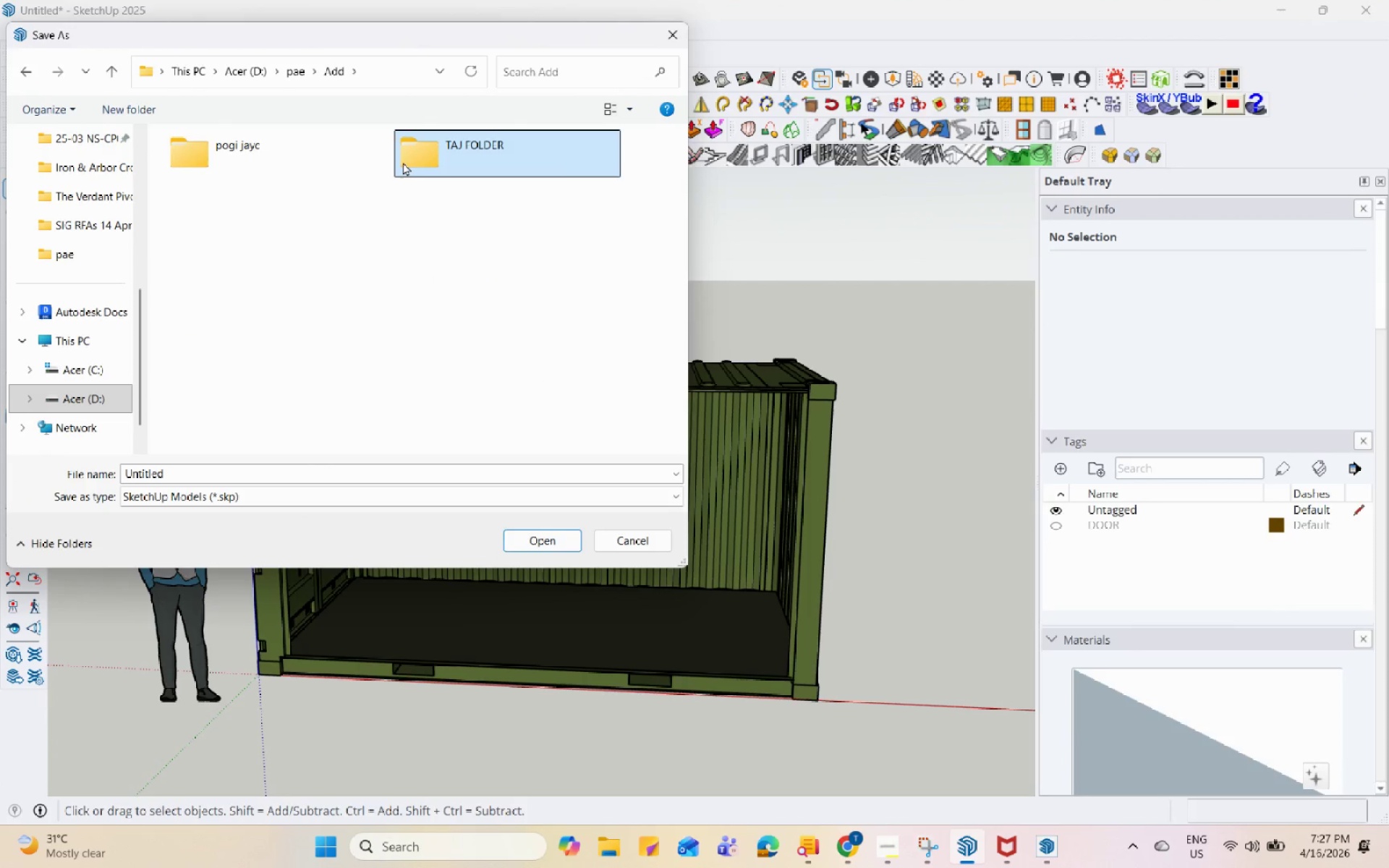 
double_click([403, 162])
 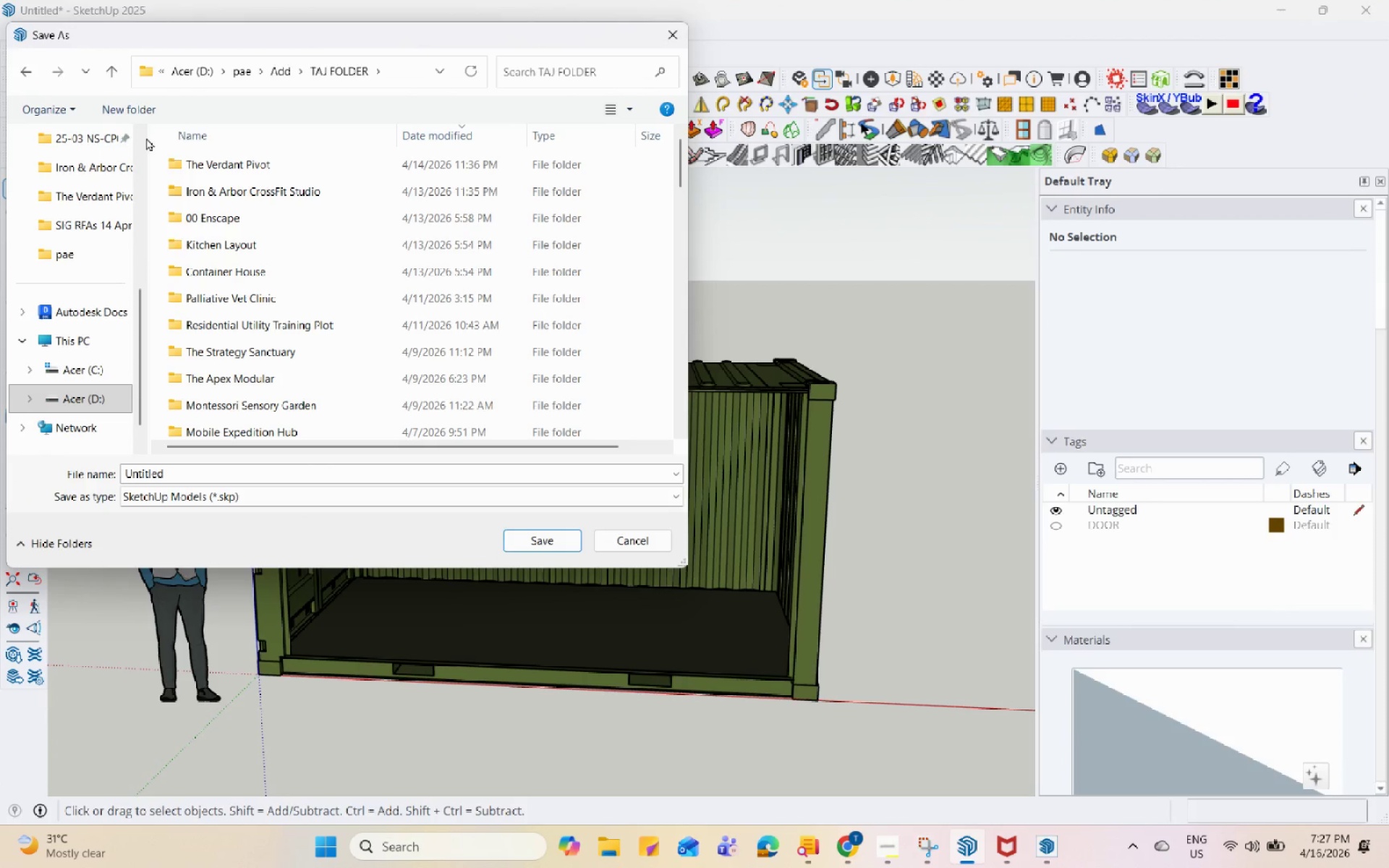 
left_click([136, 111])
 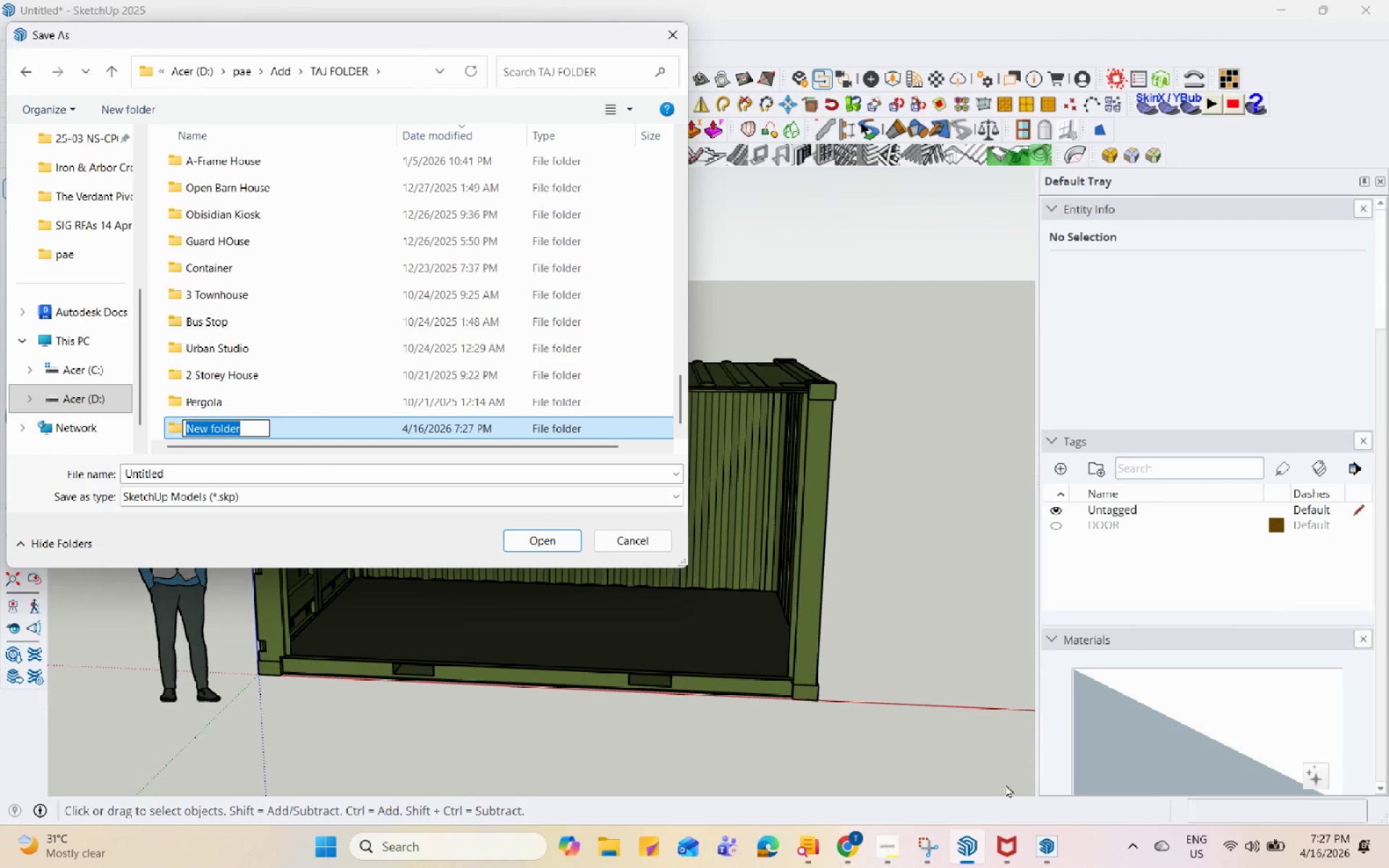 
left_click([870, 854])